 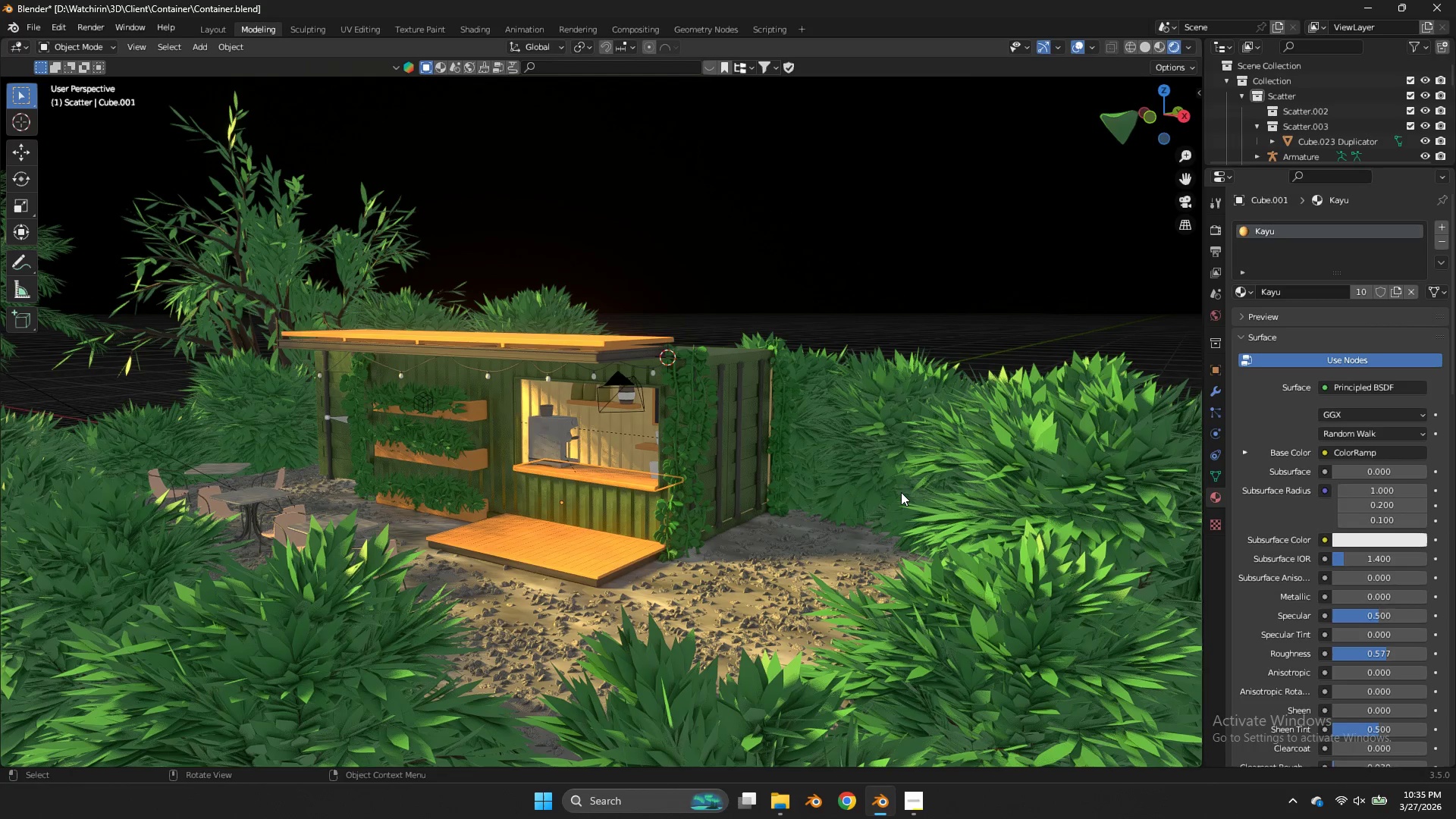 
left_click([1168, 97])
 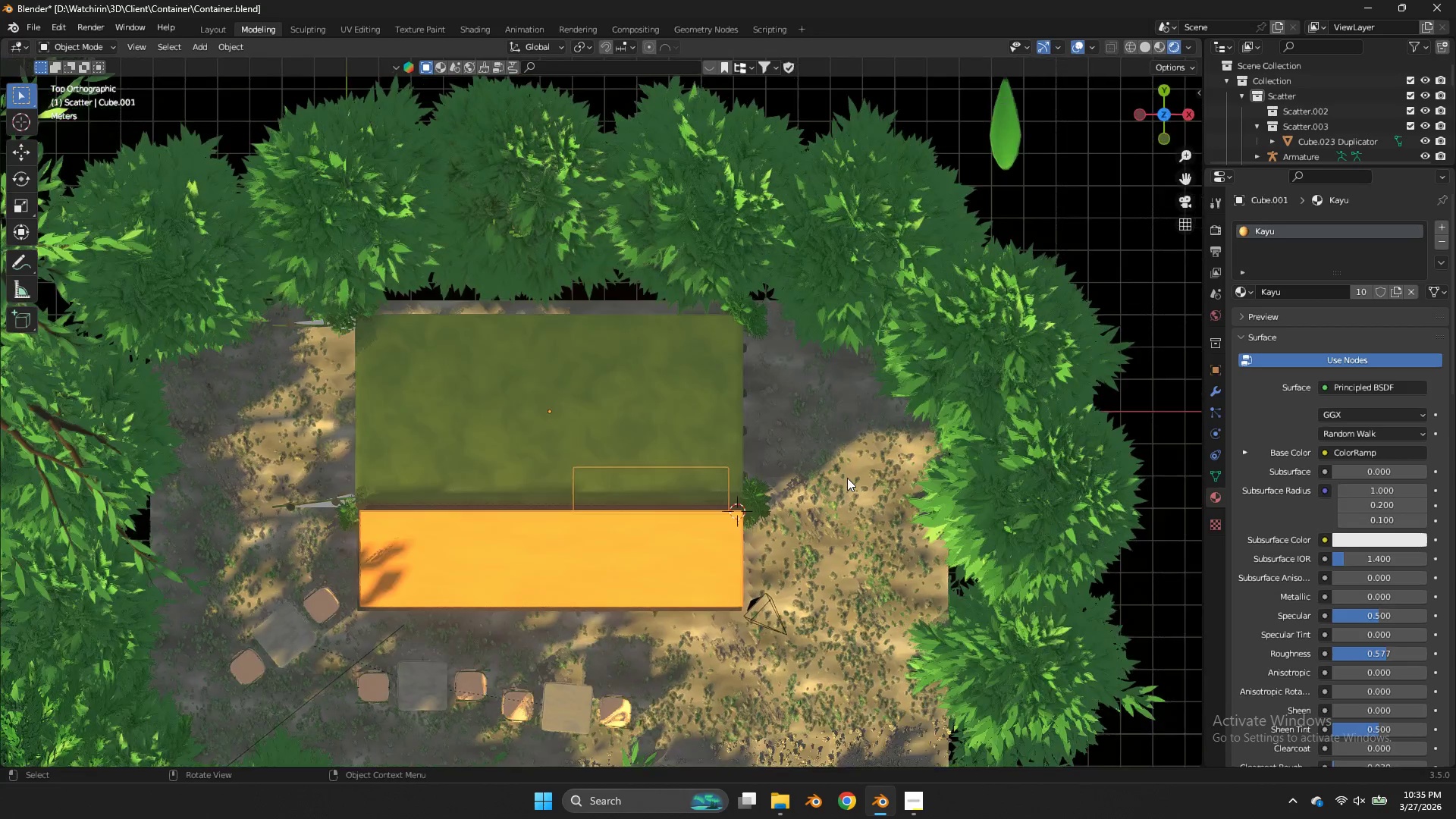 
scroll: coordinate [847, 478], scroll_direction: down, amount: 4.0
 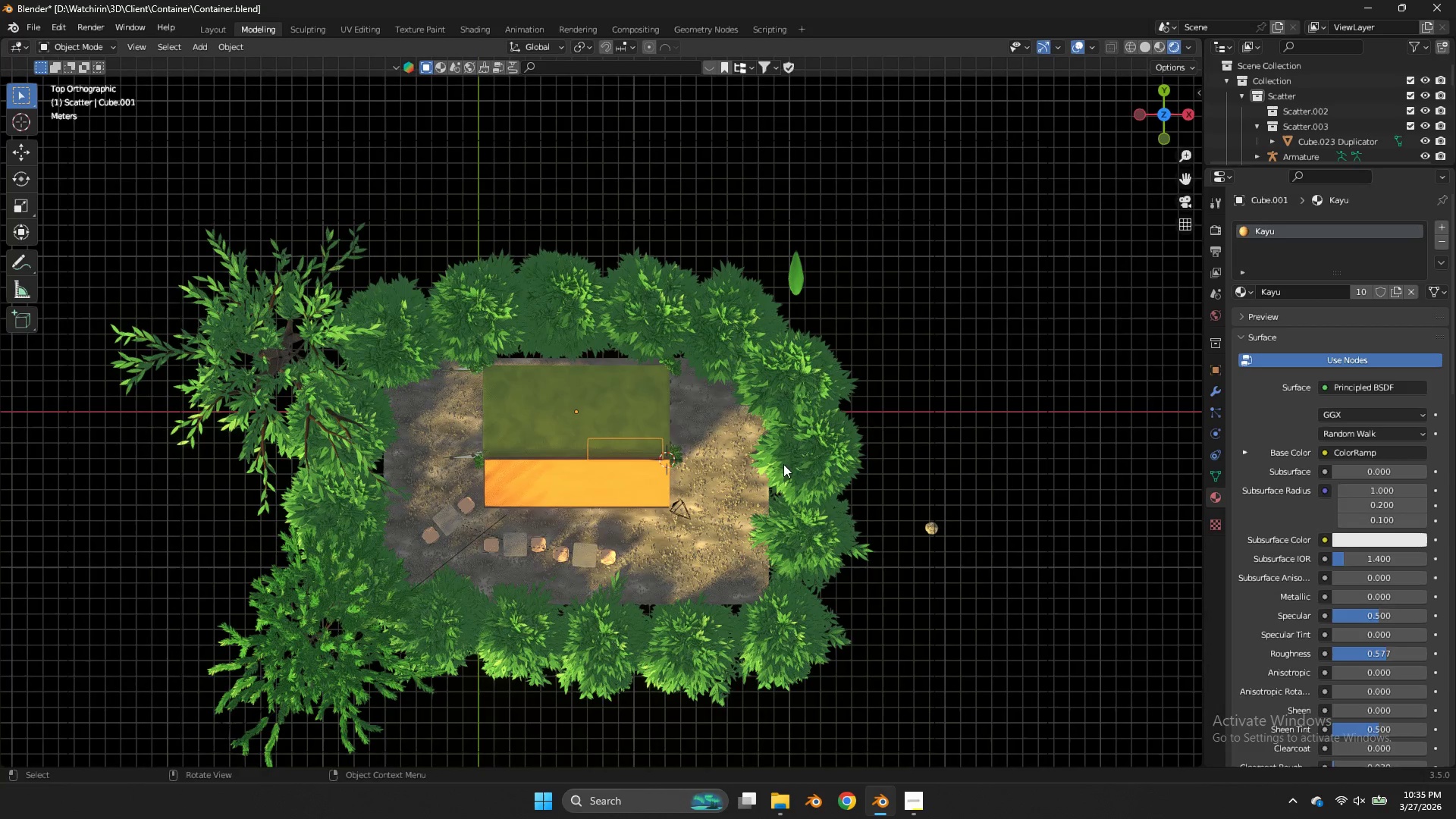 
key(Z)
 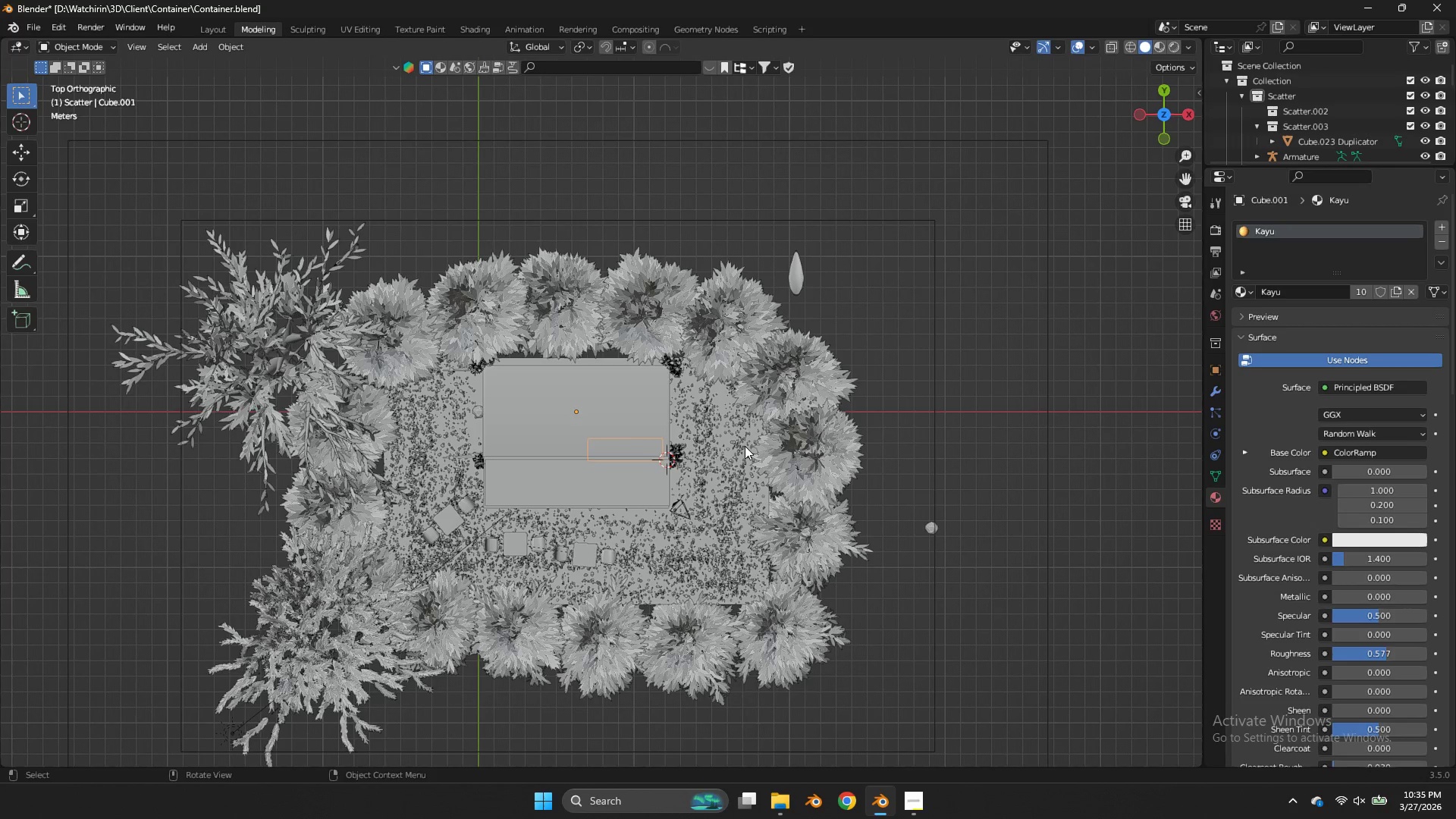 
key(Shift+ShiftLeft)
 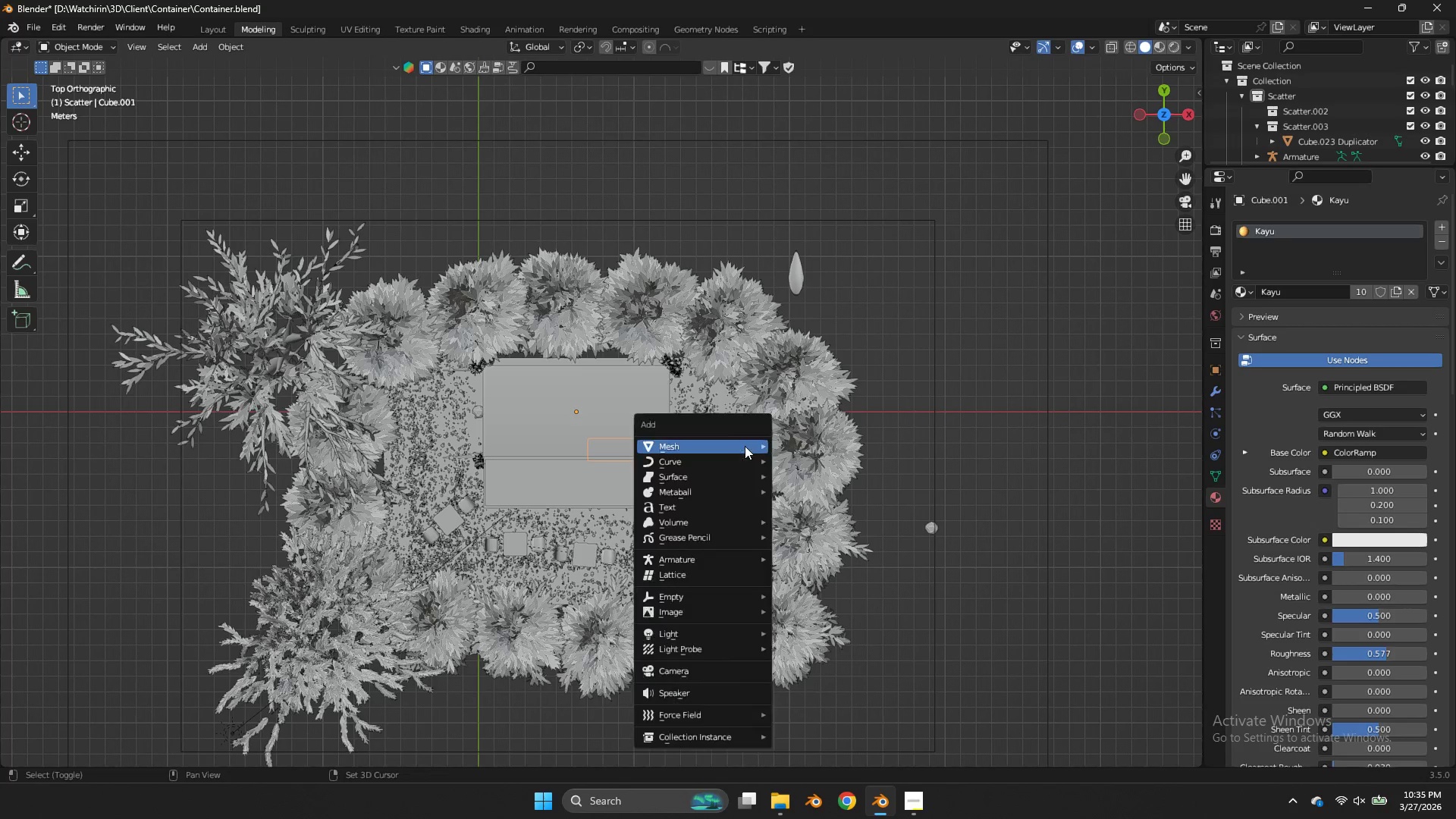 
key(Shift+A)
 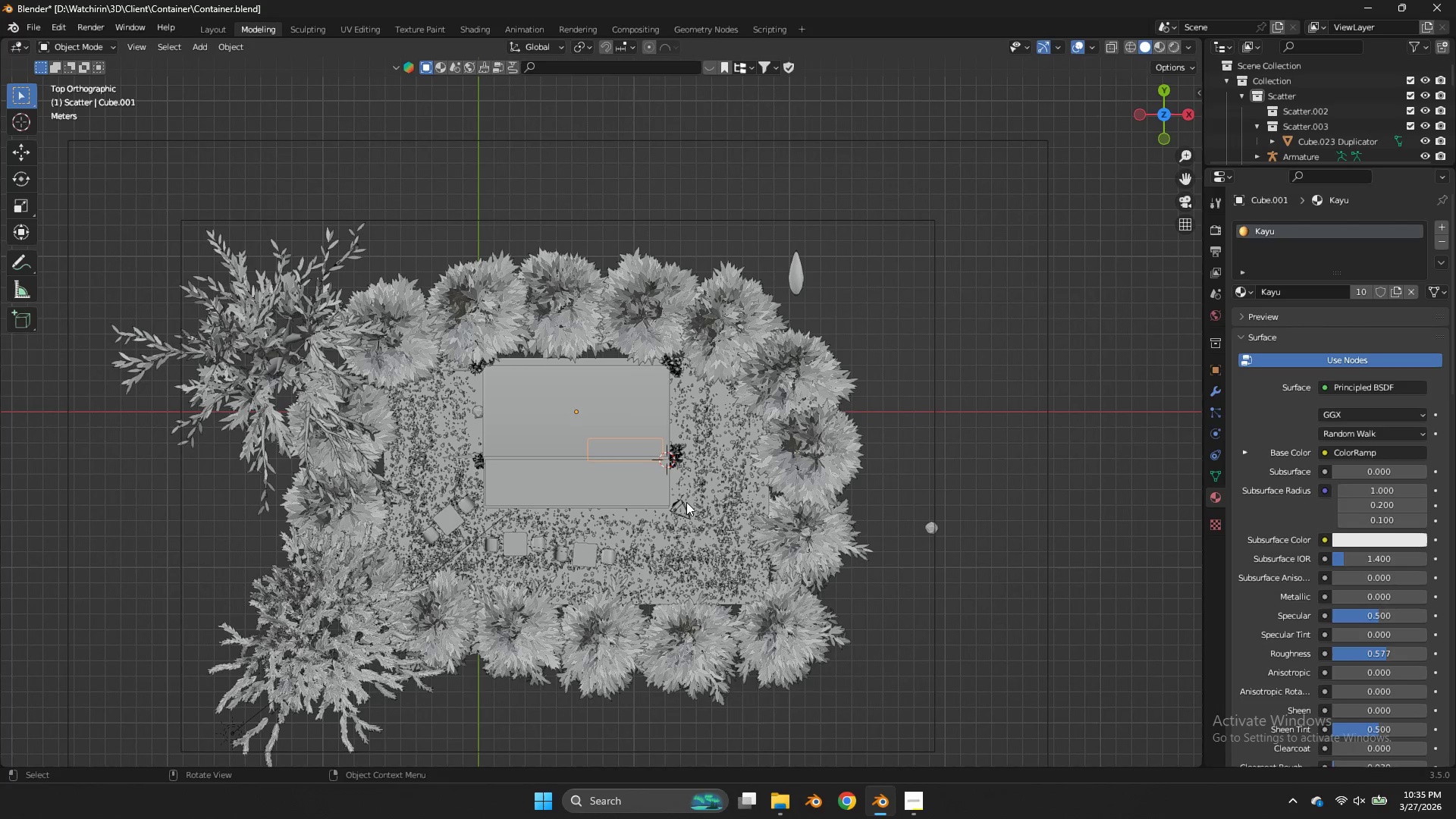 
left_click([683, 503])
 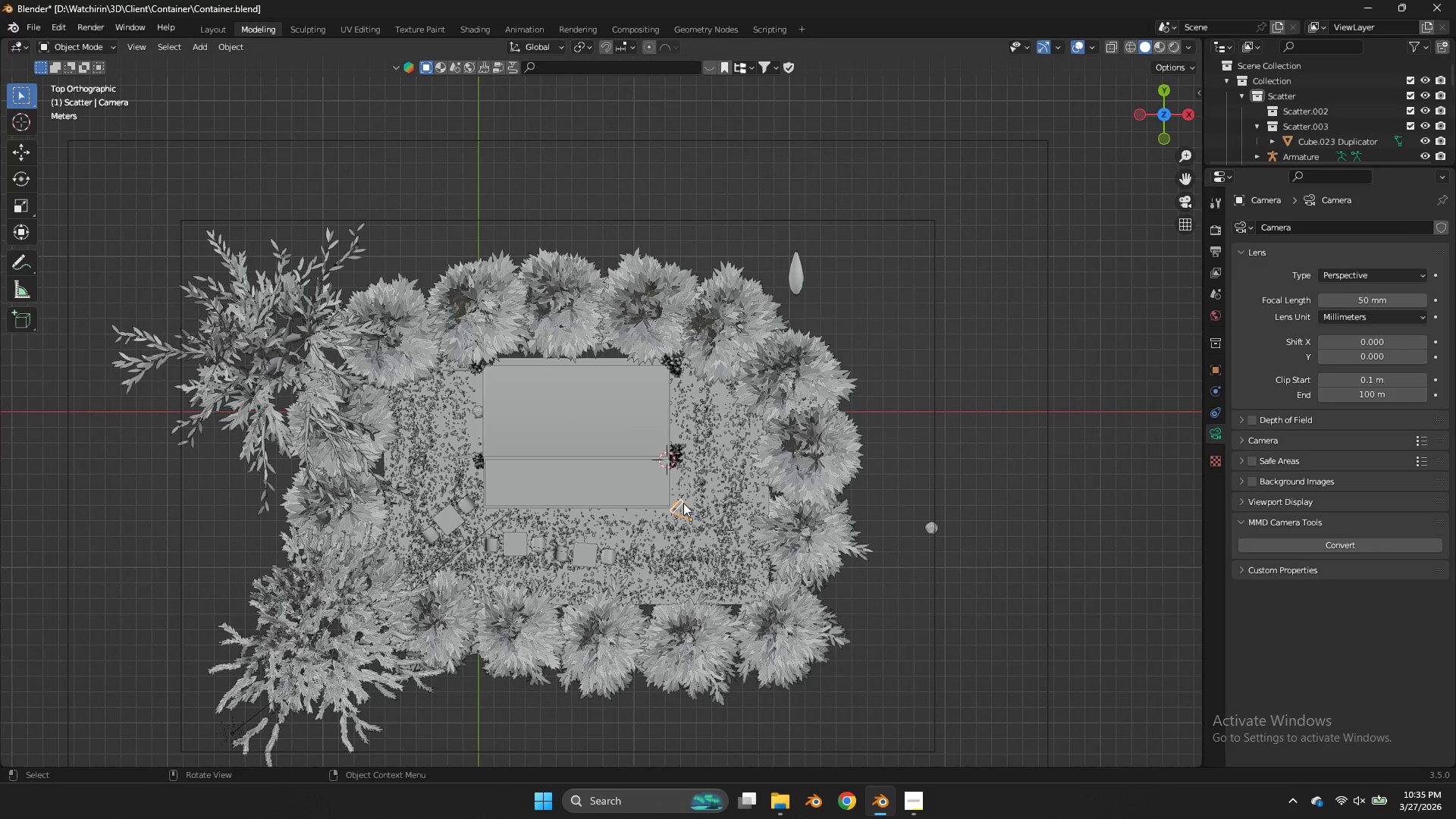 
key(X)
 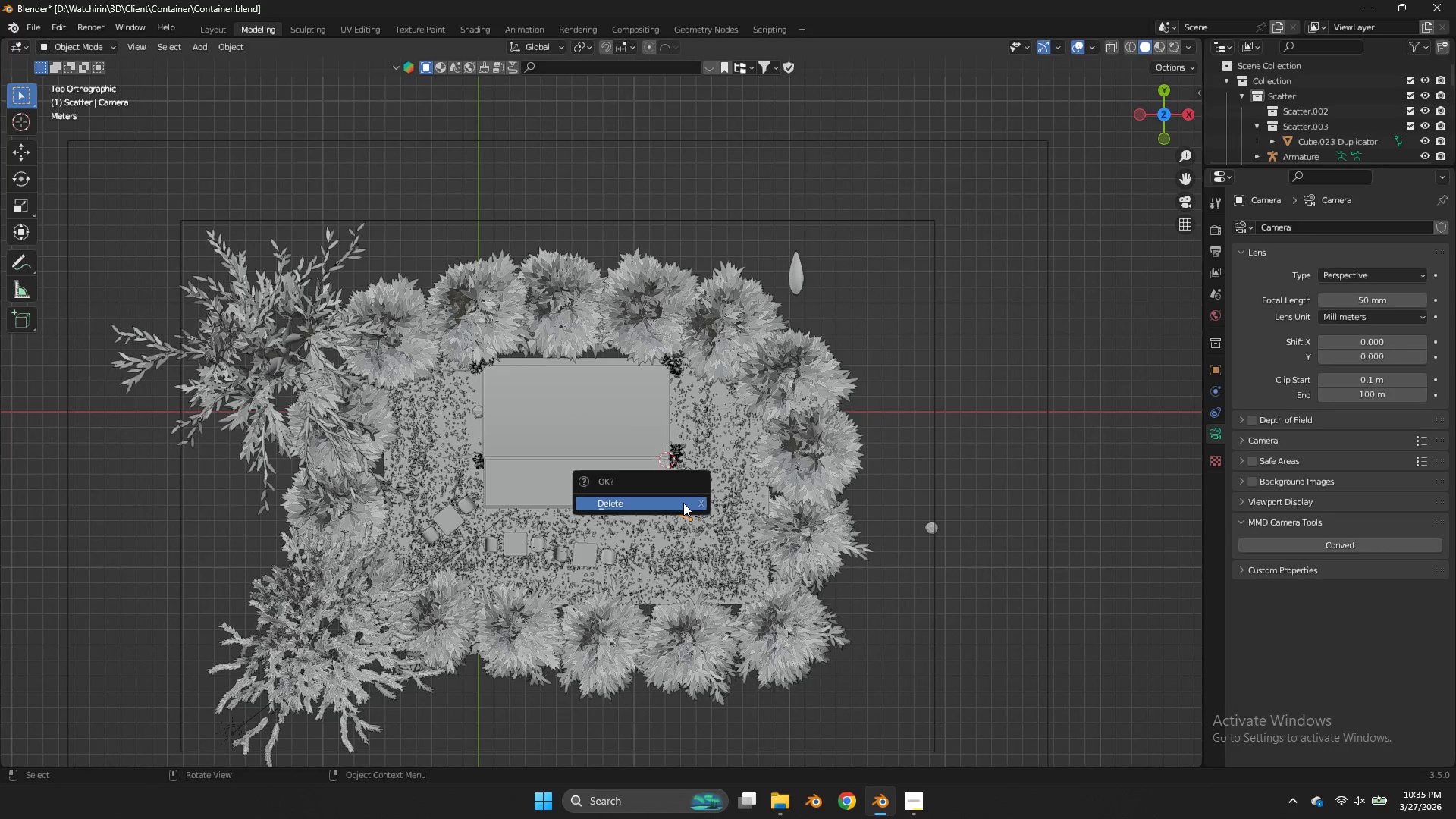 
left_click([683, 503])
 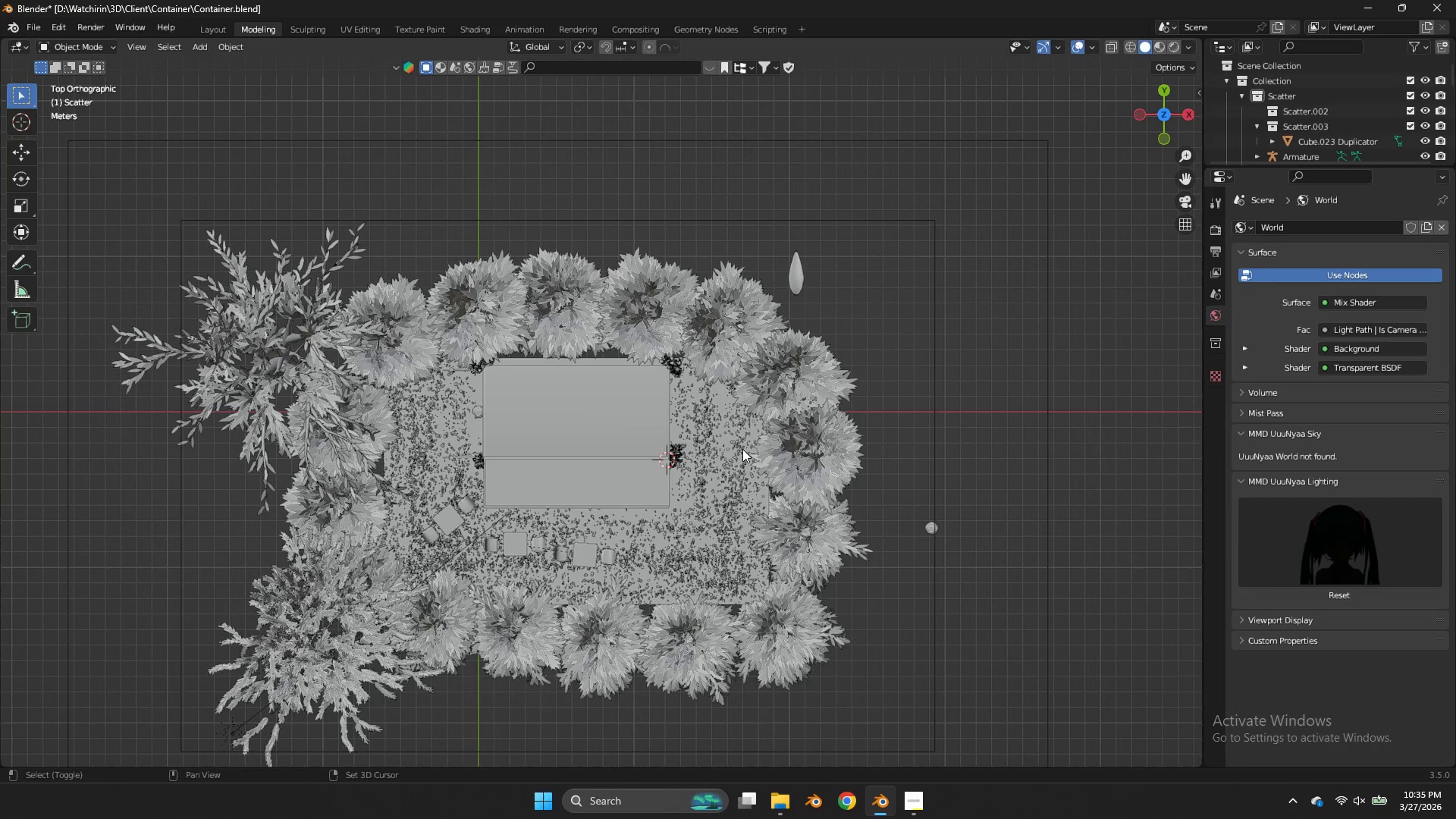 
hold_key(key=ShiftLeft, duration=0.91)
 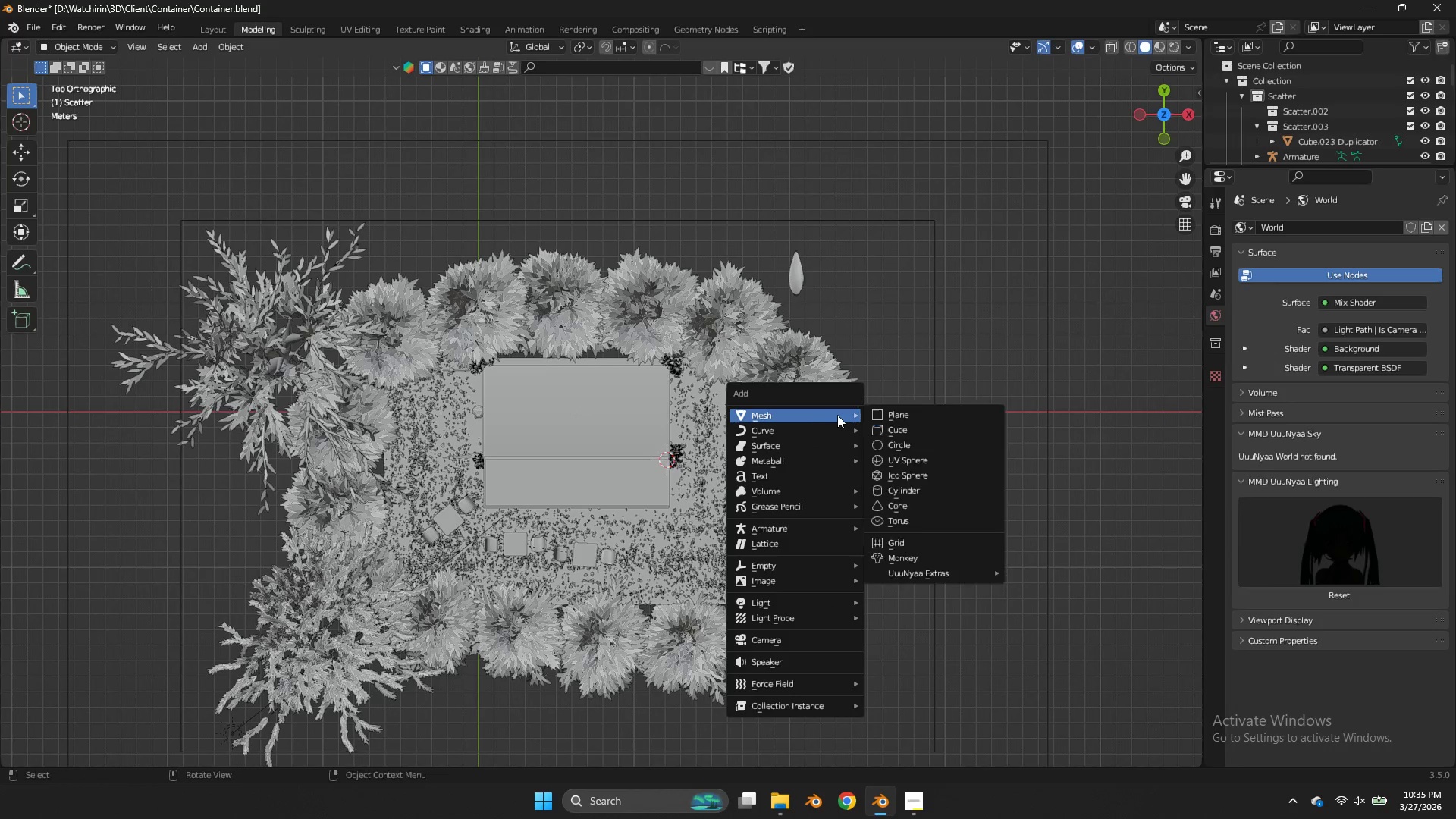 
hold_key(key=A, duration=0.52)
 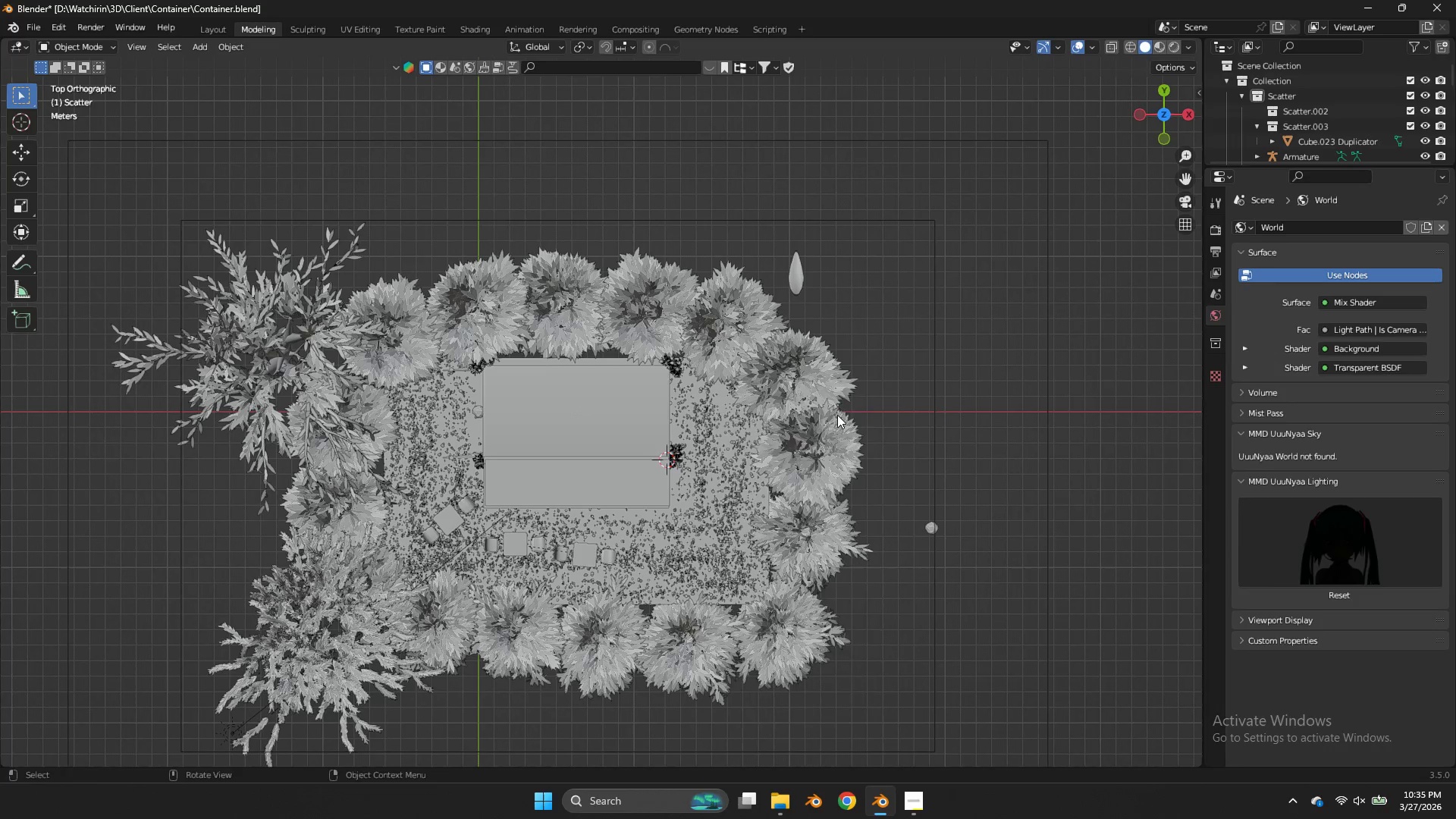 
key(Shift+ShiftLeft)
 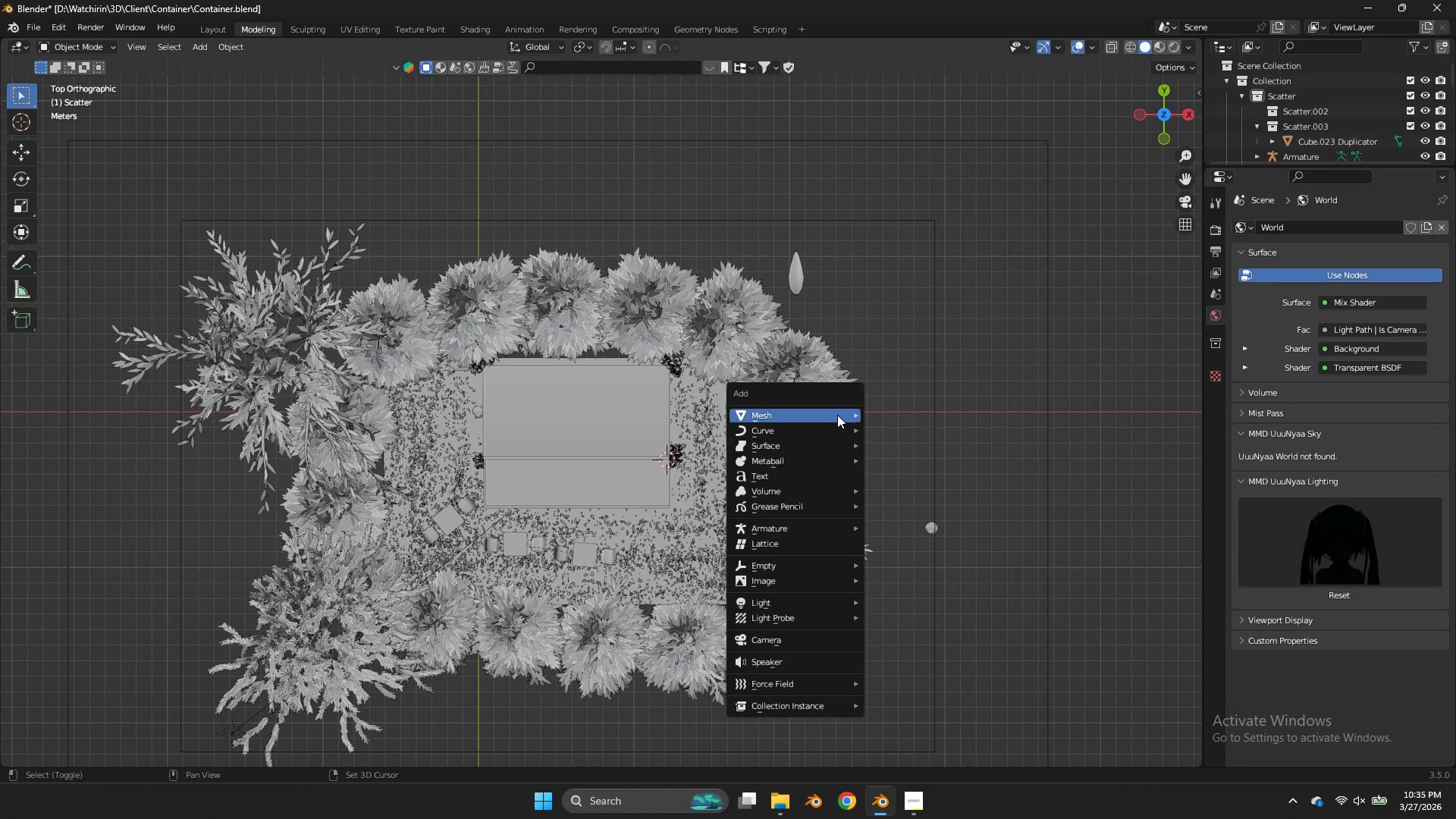 
key(Shift+A)
 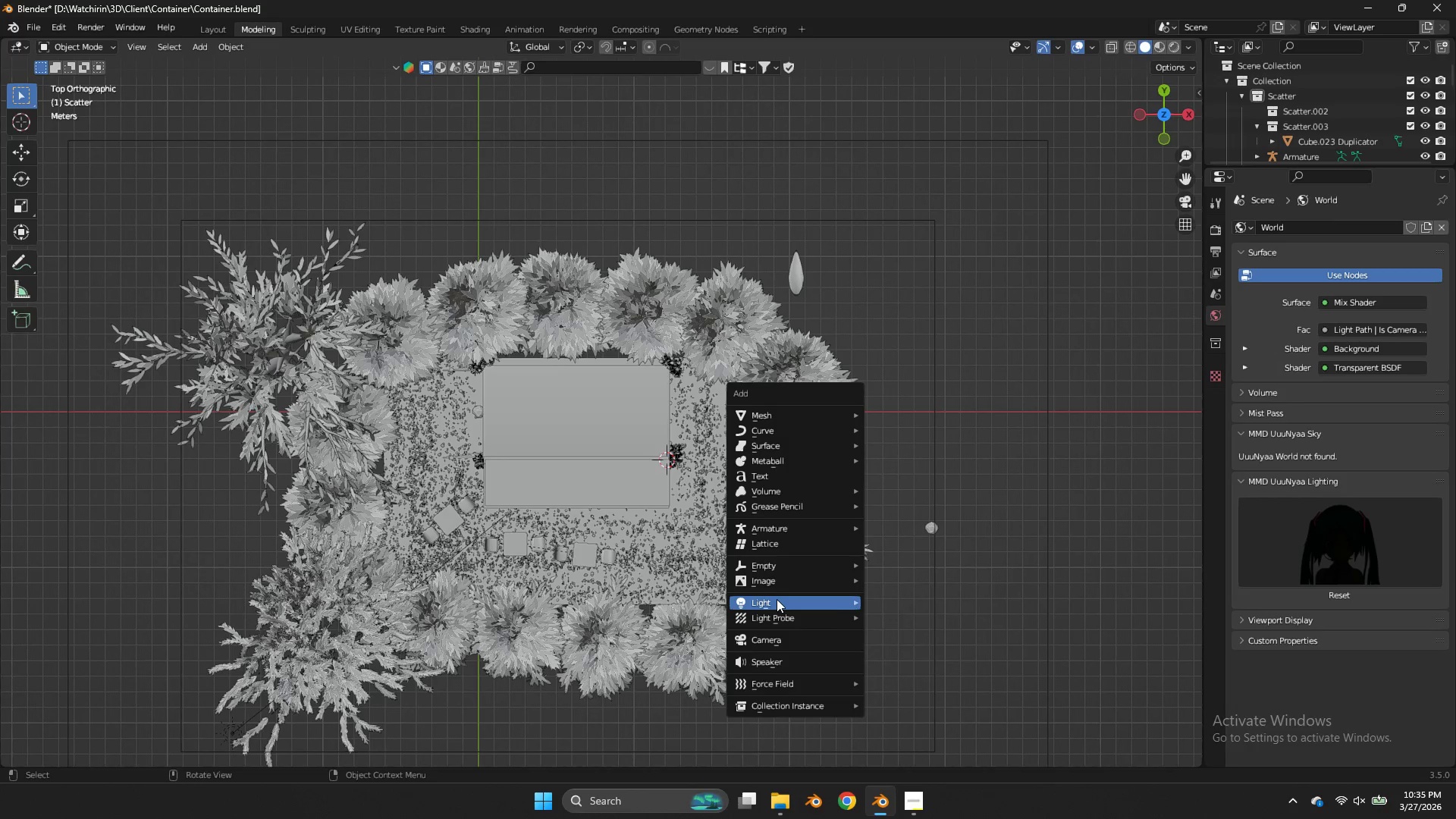 
left_click([770, 642])
 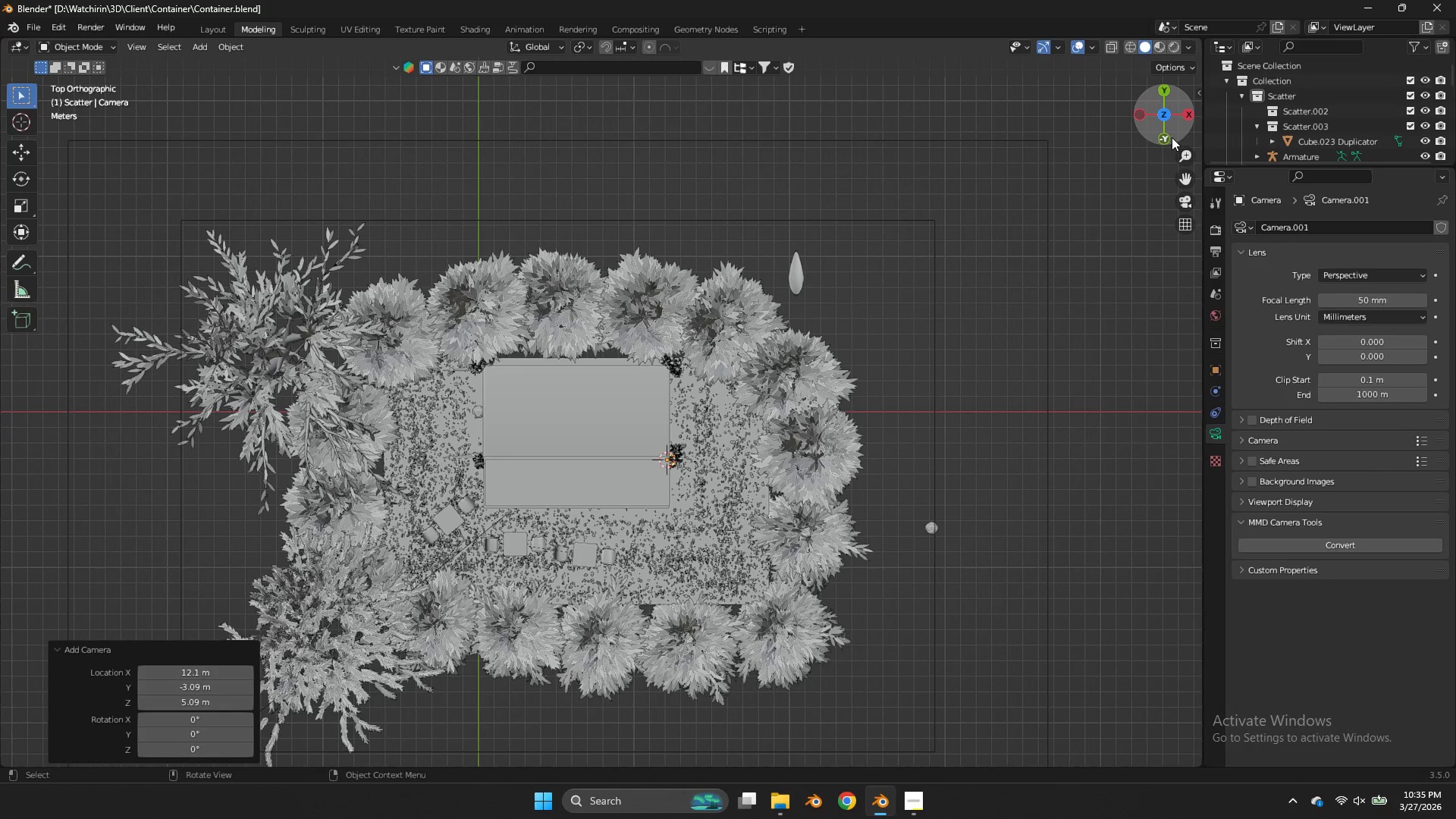 
left_click([1188, 123])
 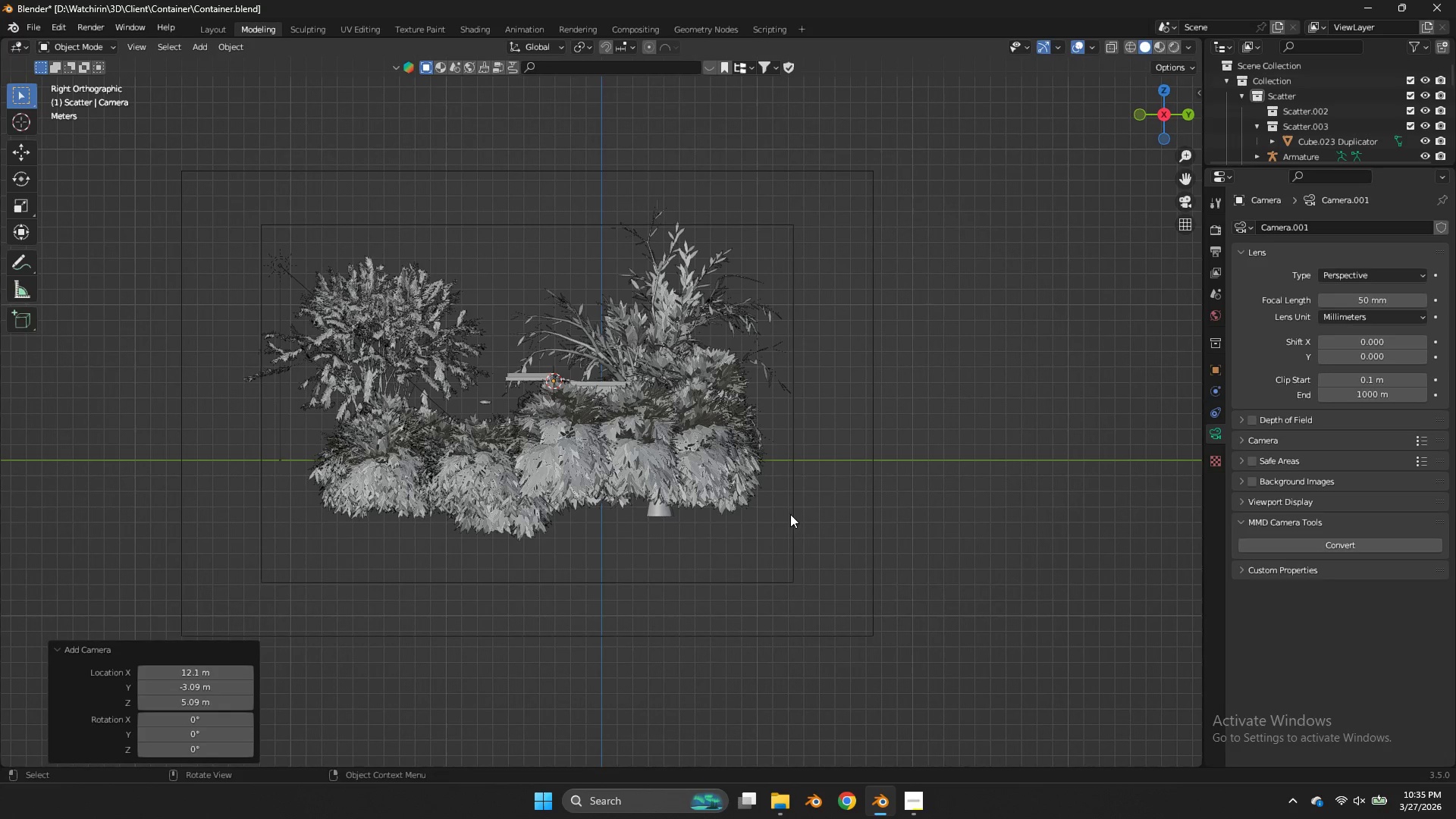 
type(gz)
 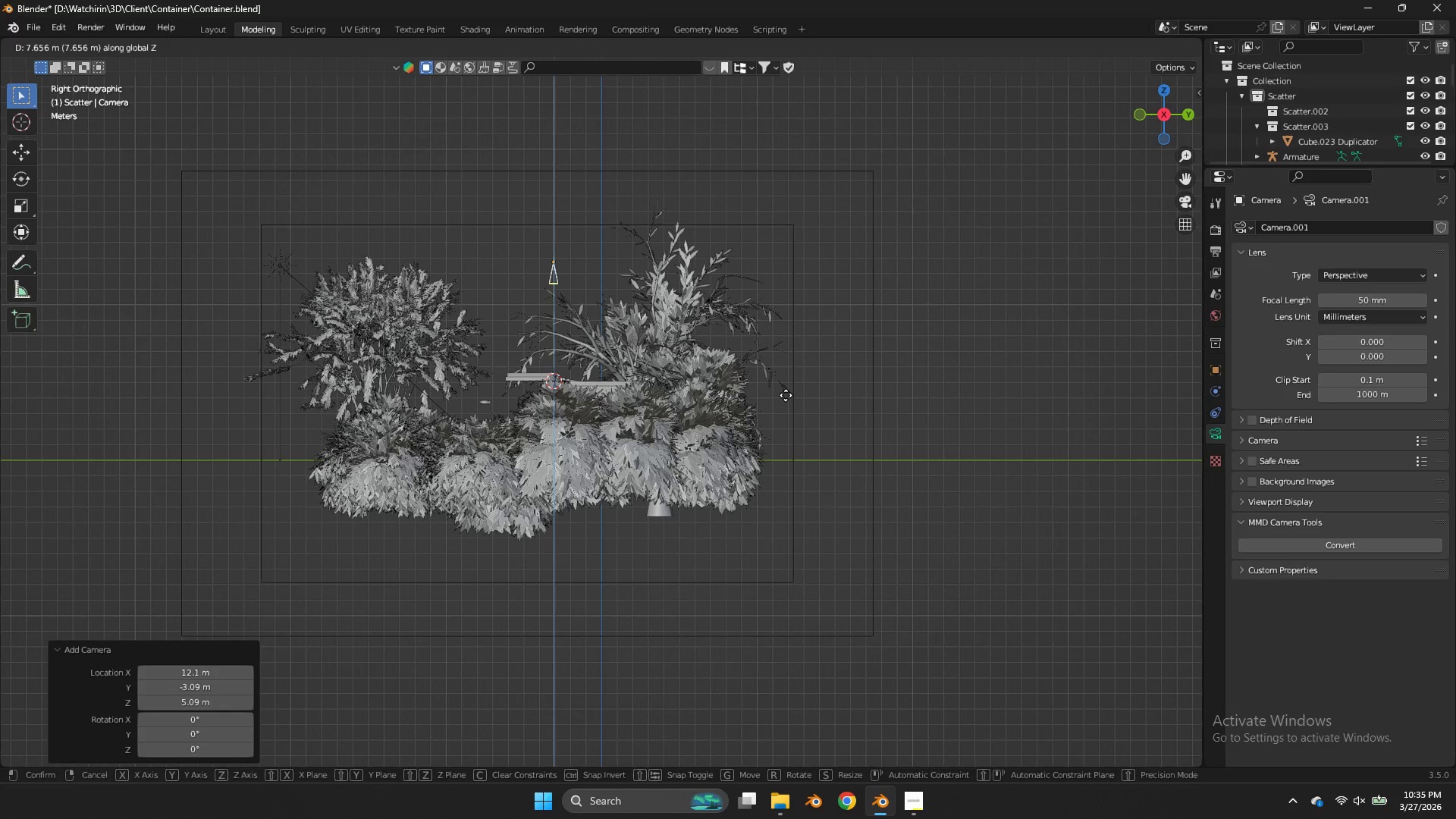 
left_click([786, 395])
 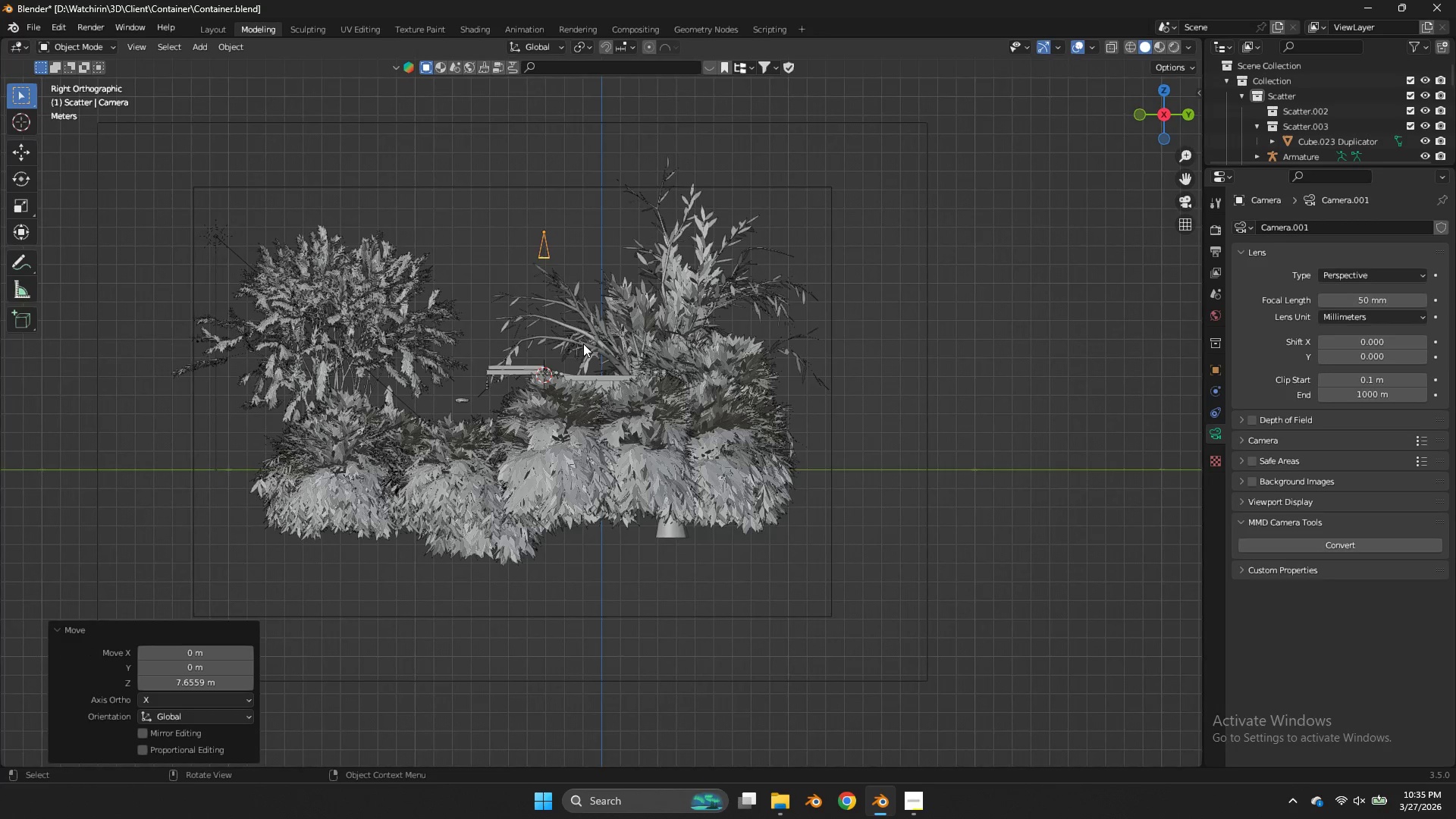 
key(Z)
 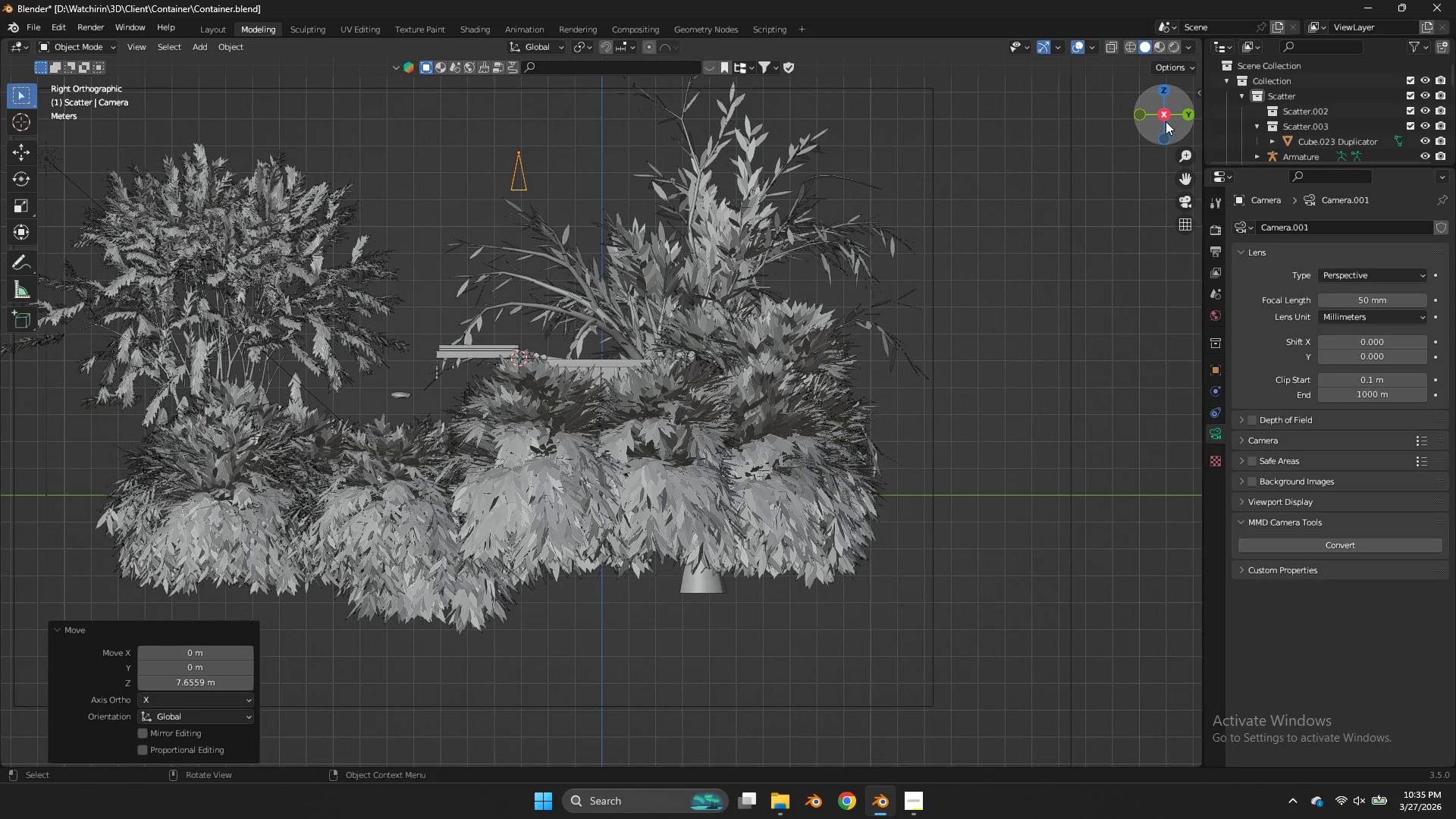 
scroll: coordinate [583, 344], scroll_direction: up, amount: 3.0
 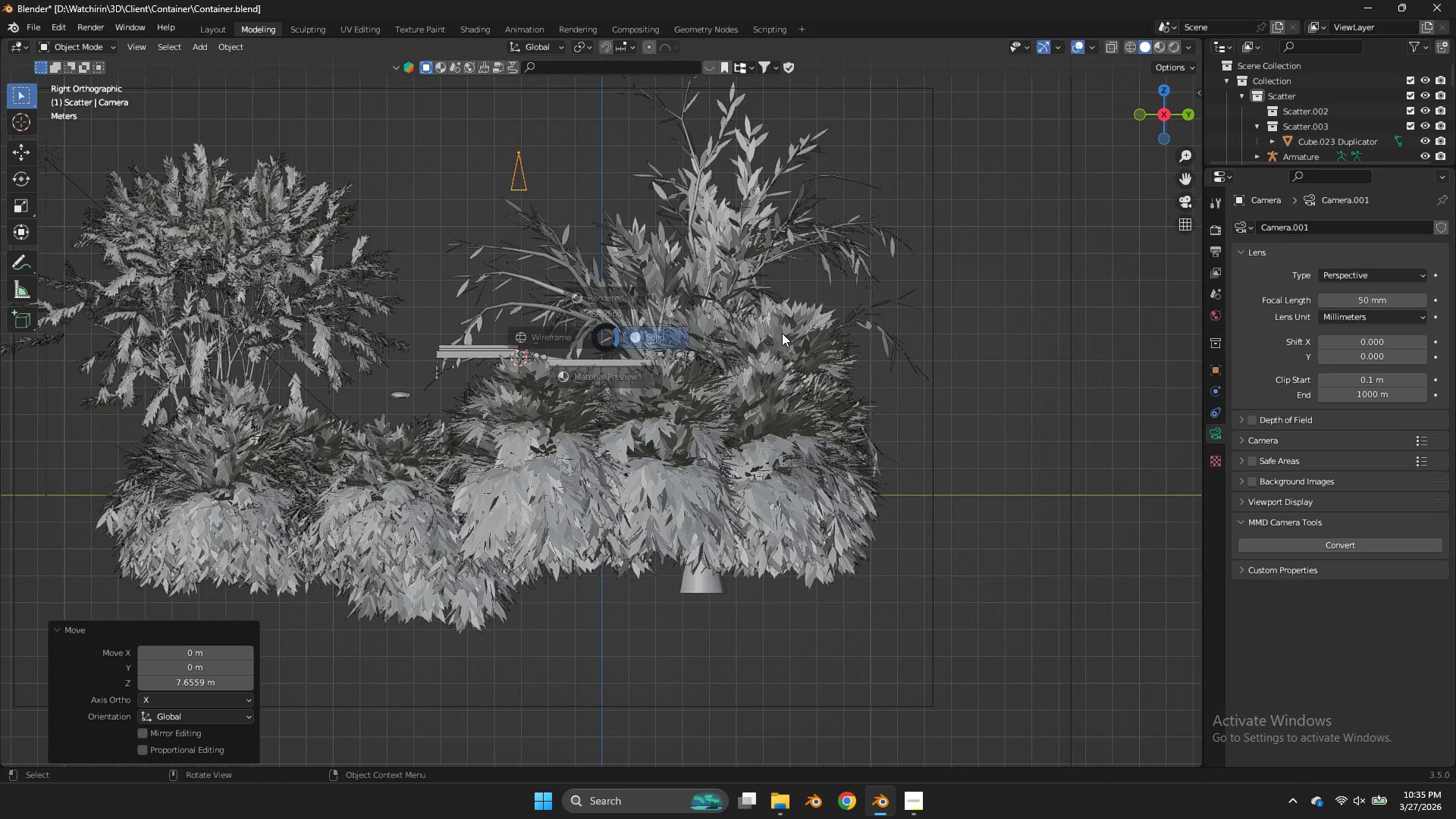 
left_click_drag(start_coordinate=[1166, 121], to_coordinate=[8, 190])
 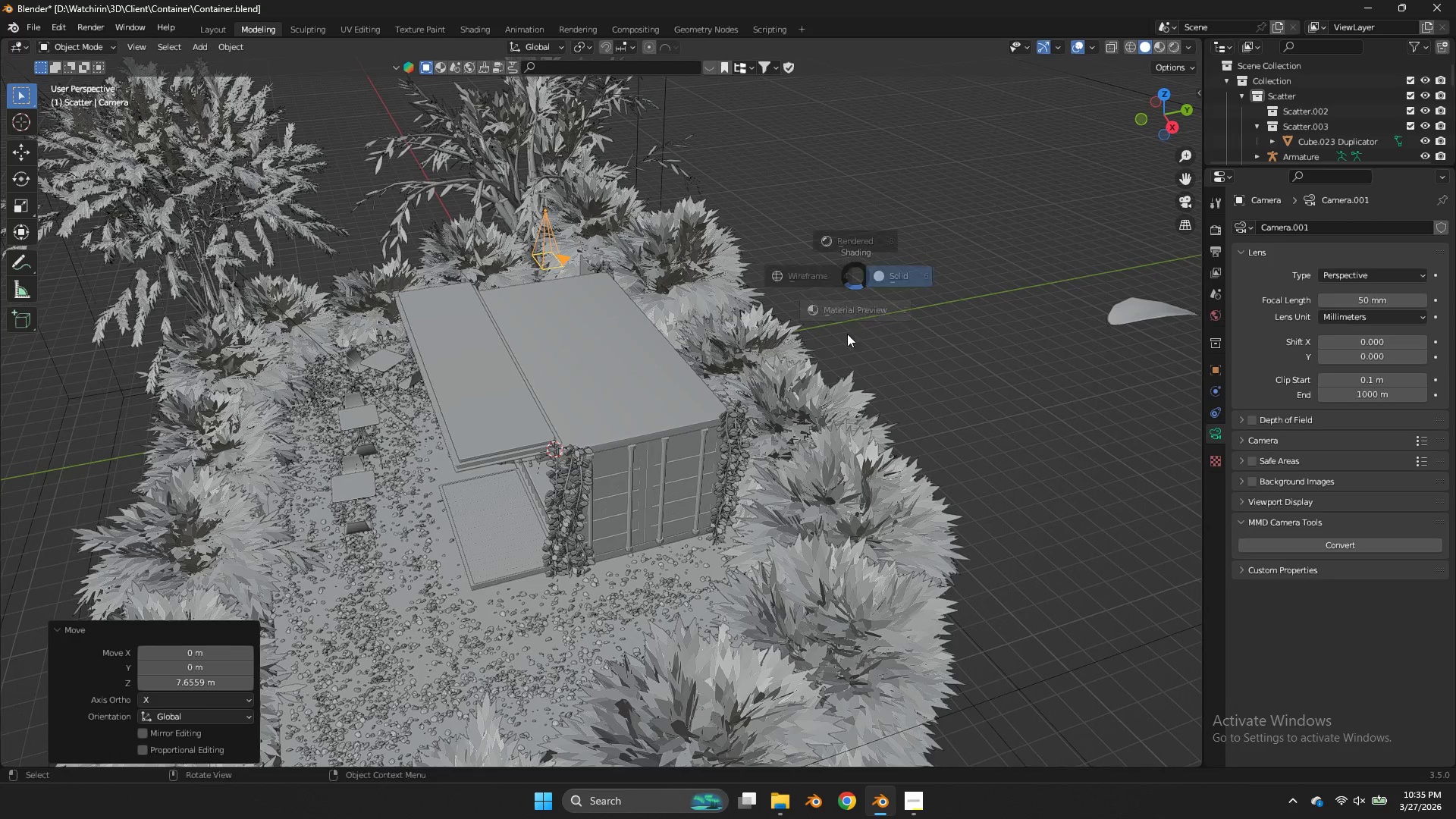 
key(Z)
 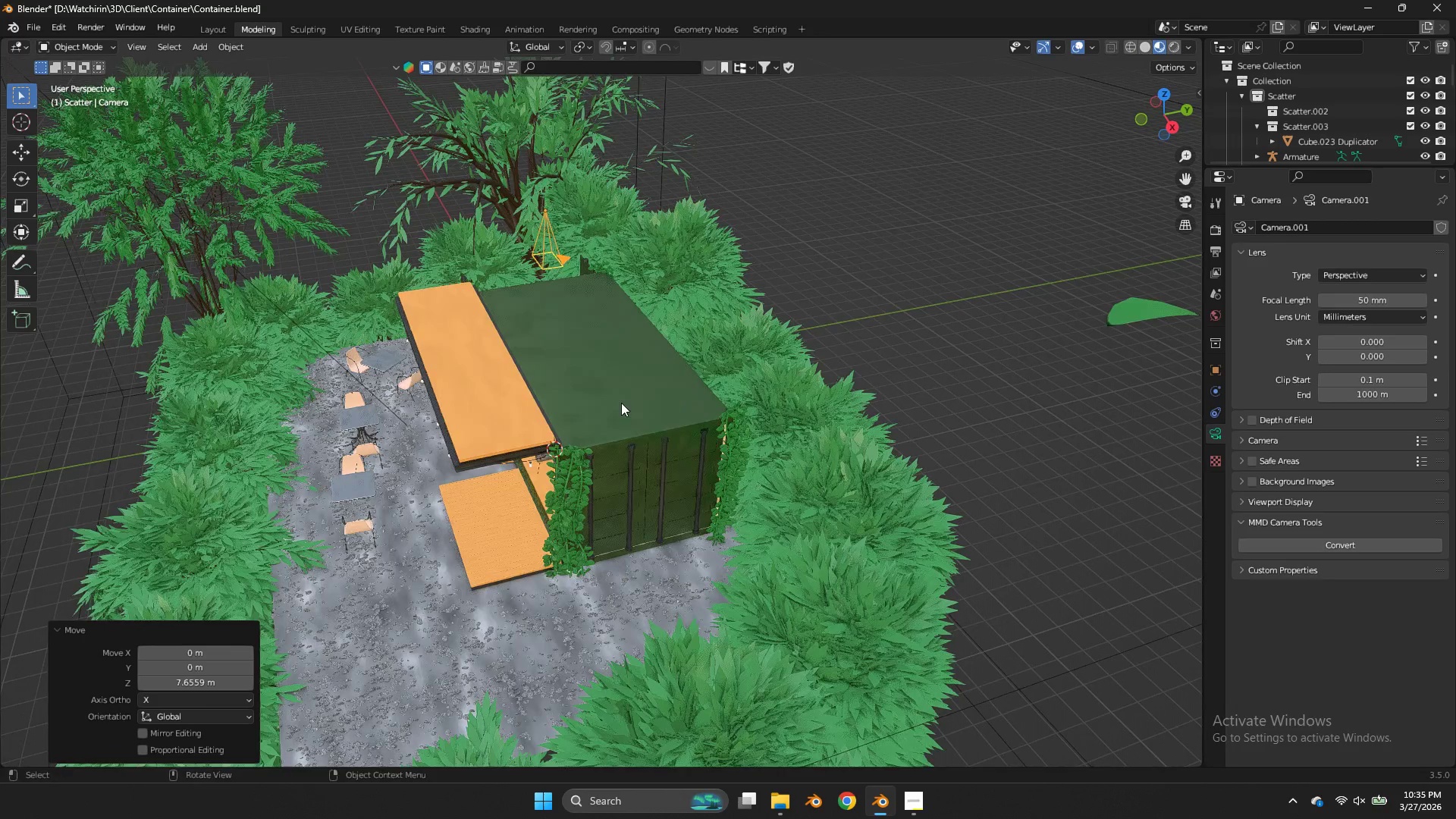 
scroll: coordinate [621, 403], scroll_direction: up, amount: 3.0
 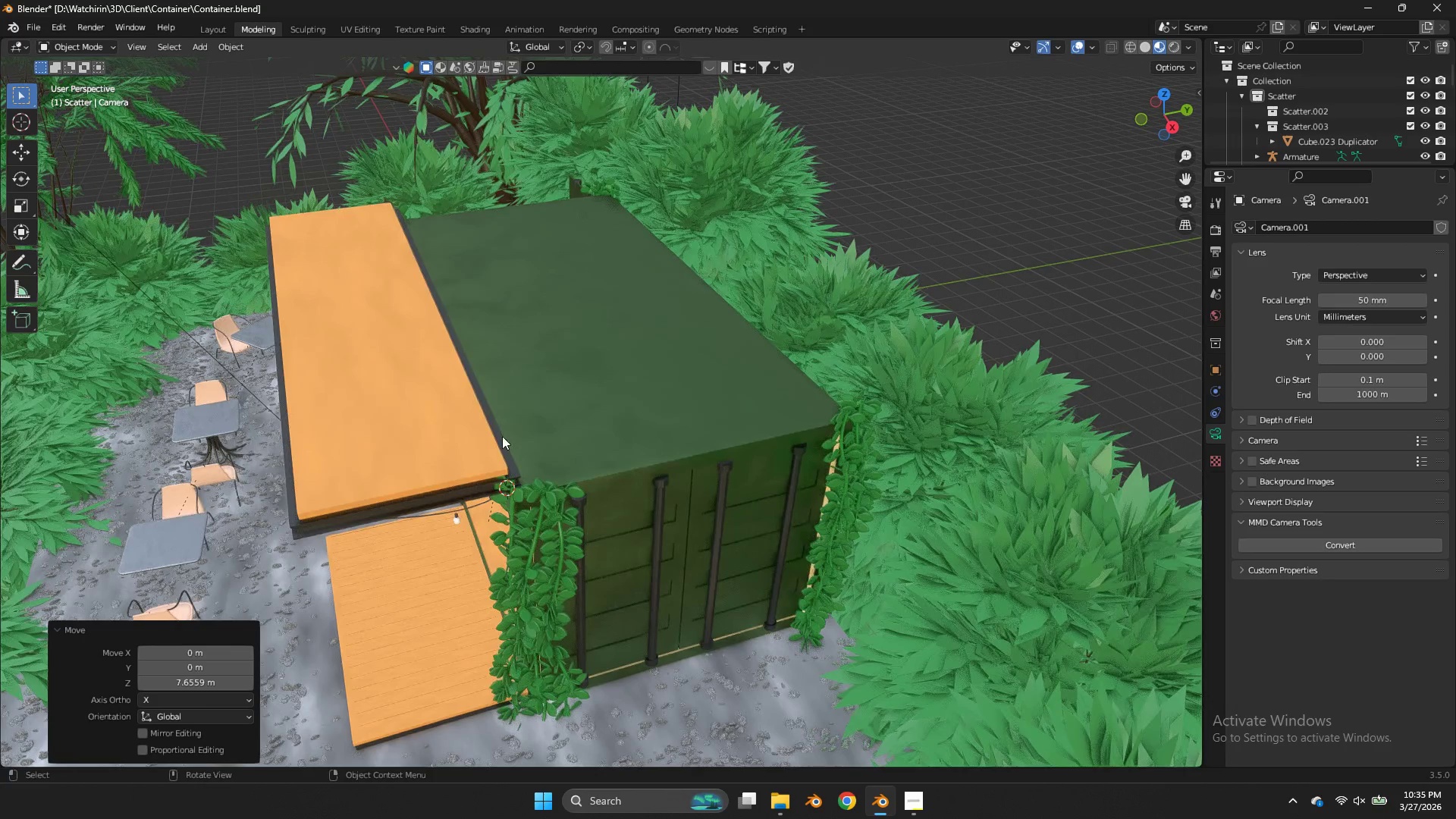 
left_click([501, 438])
 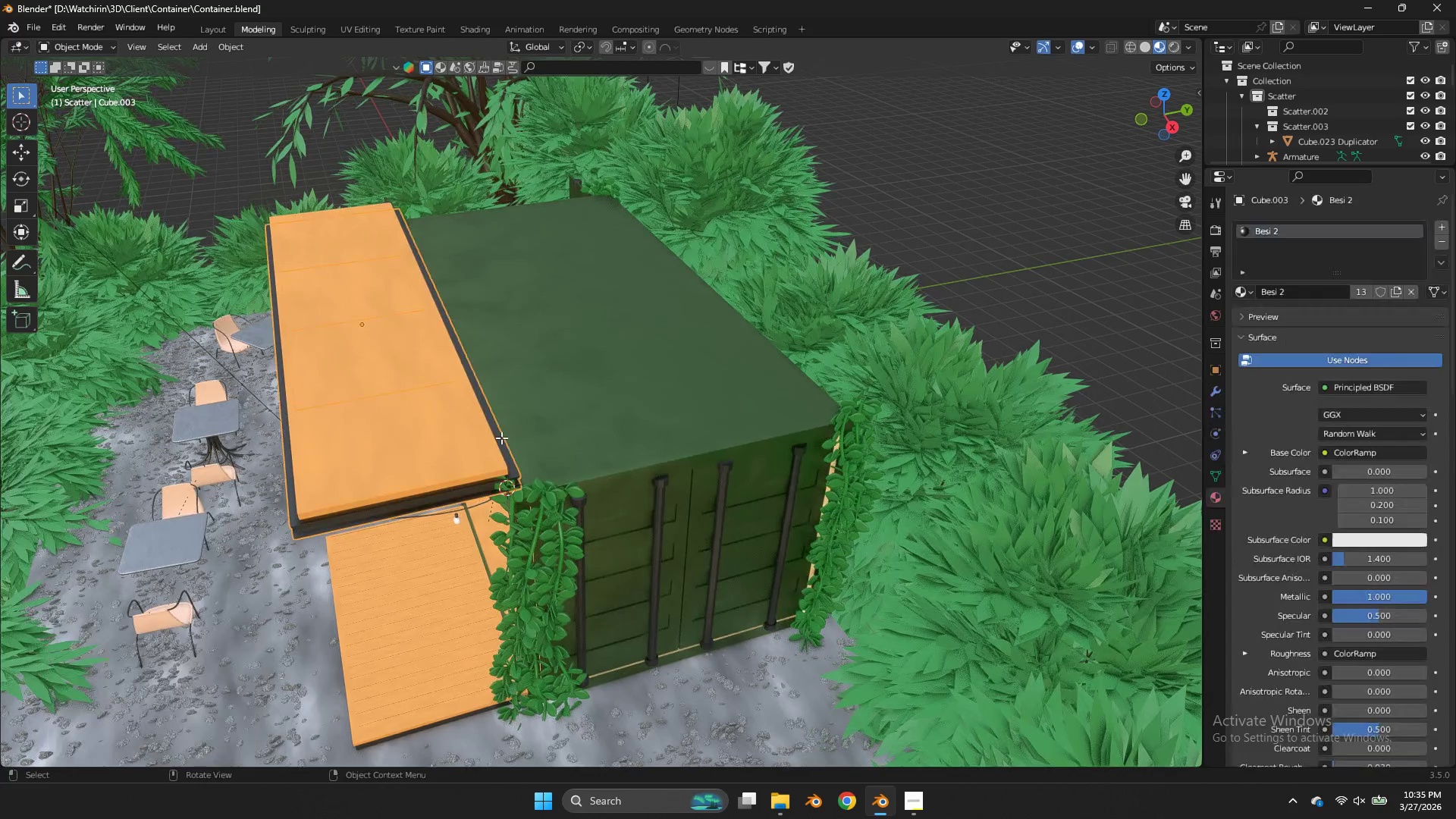 
key(Tab)
 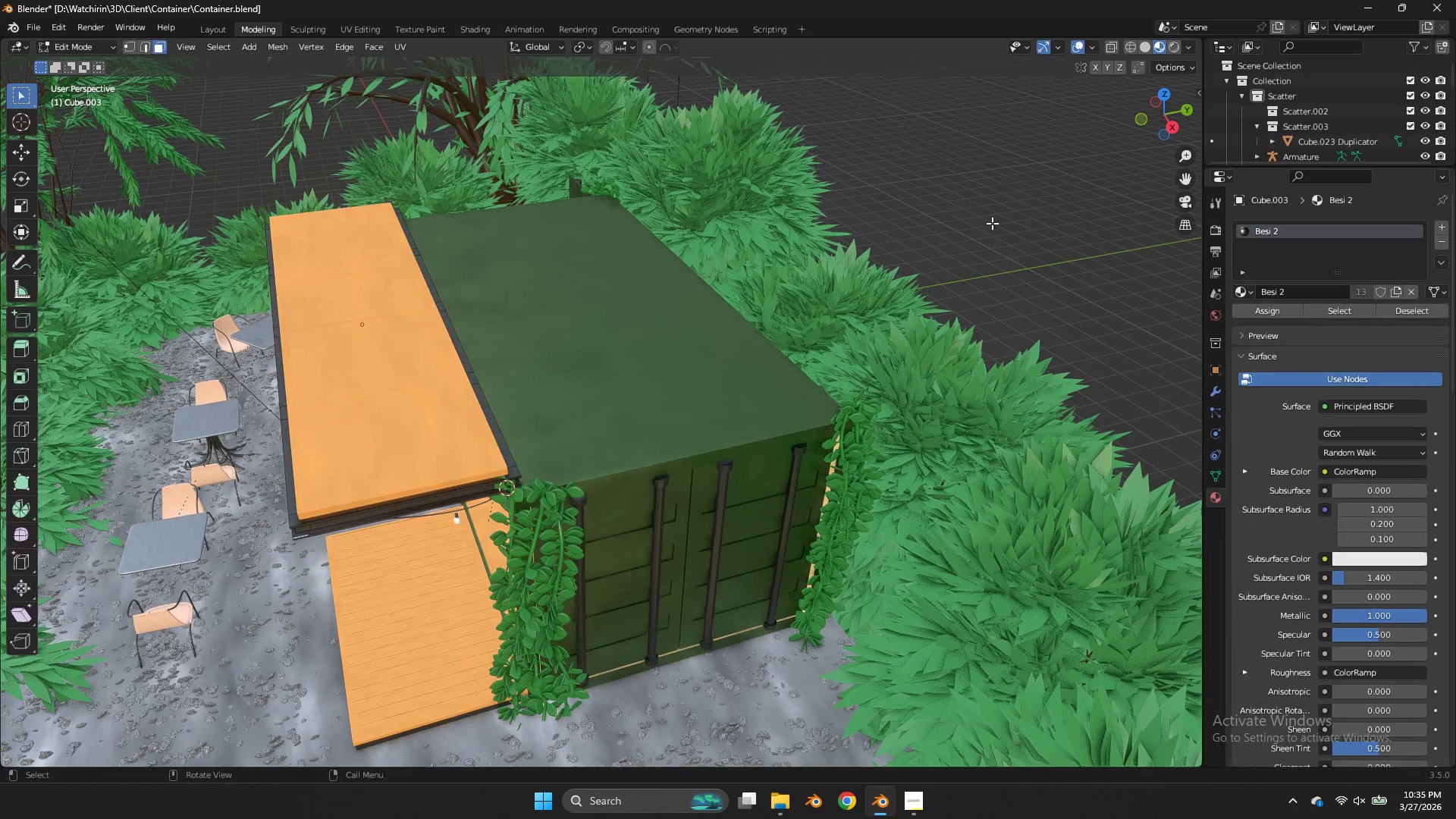 
scroll: coordinate [1019, 196], scroll_direction: up, amount: 2.0
 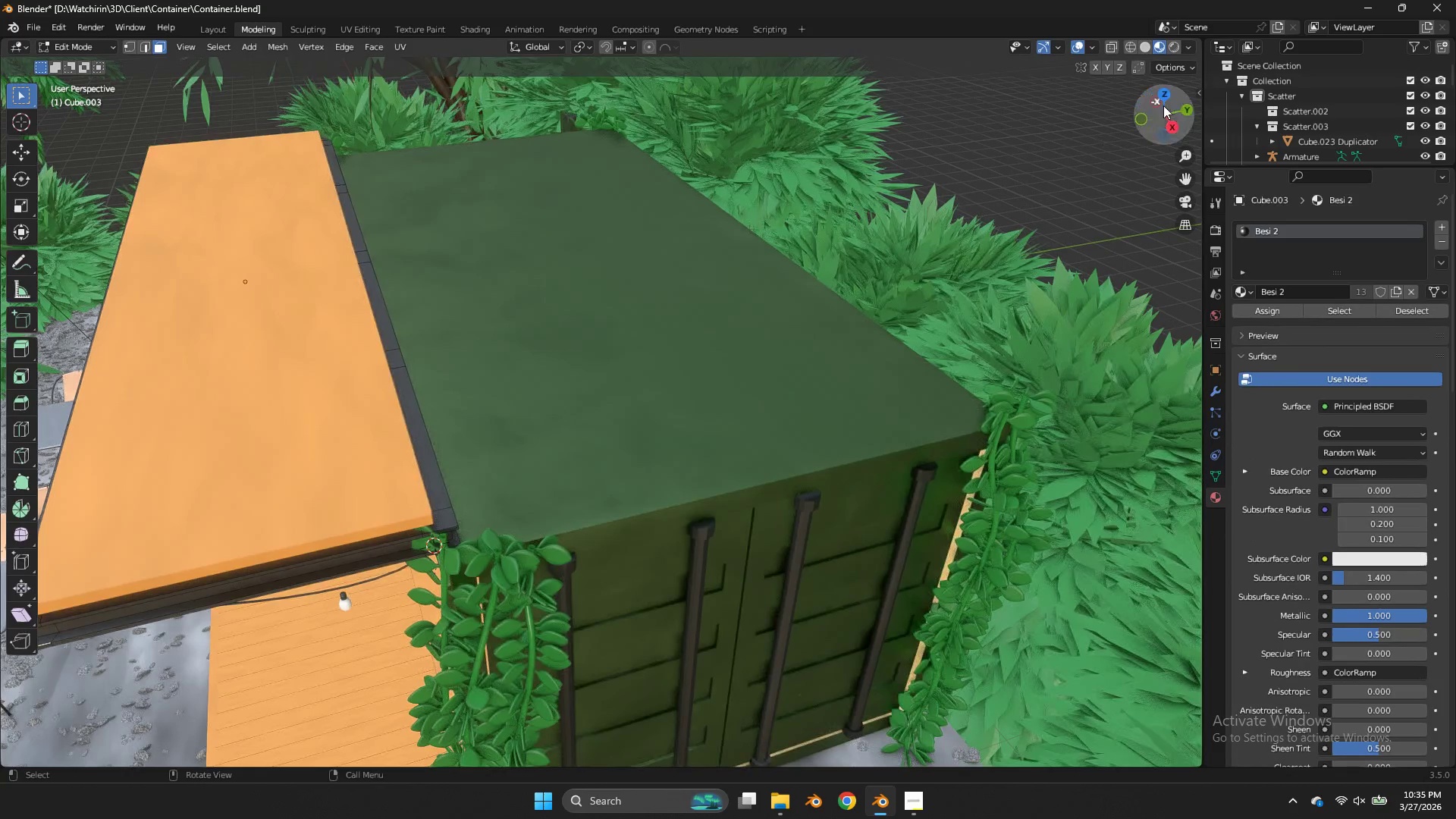 
left_click_drag(start_coordinate=[1163, 105], to_coordinate=[1081, 120])
 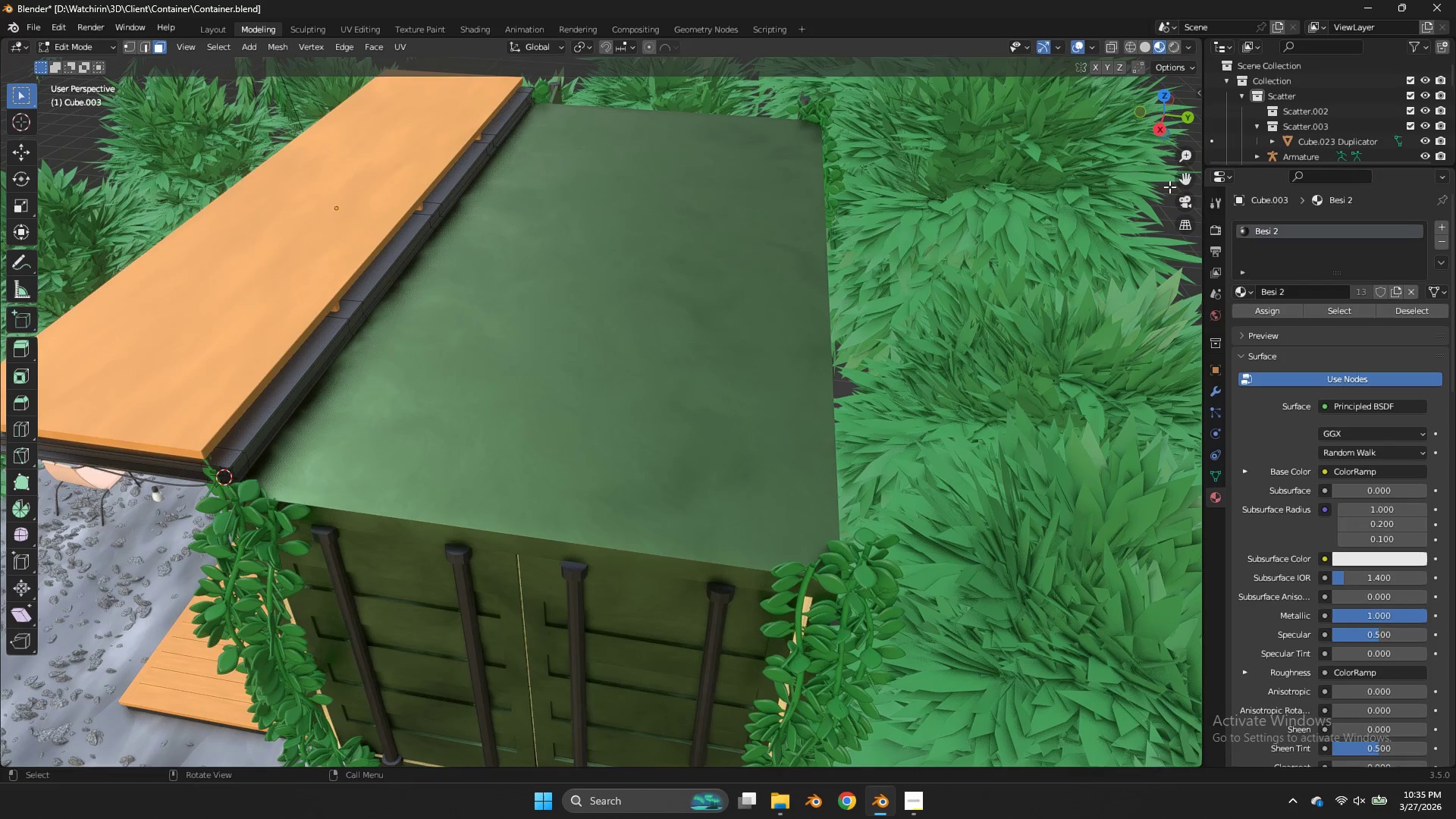 
left_click_drag(start_coordinate=[1188, 177], to_coordinate=[54, 146])
 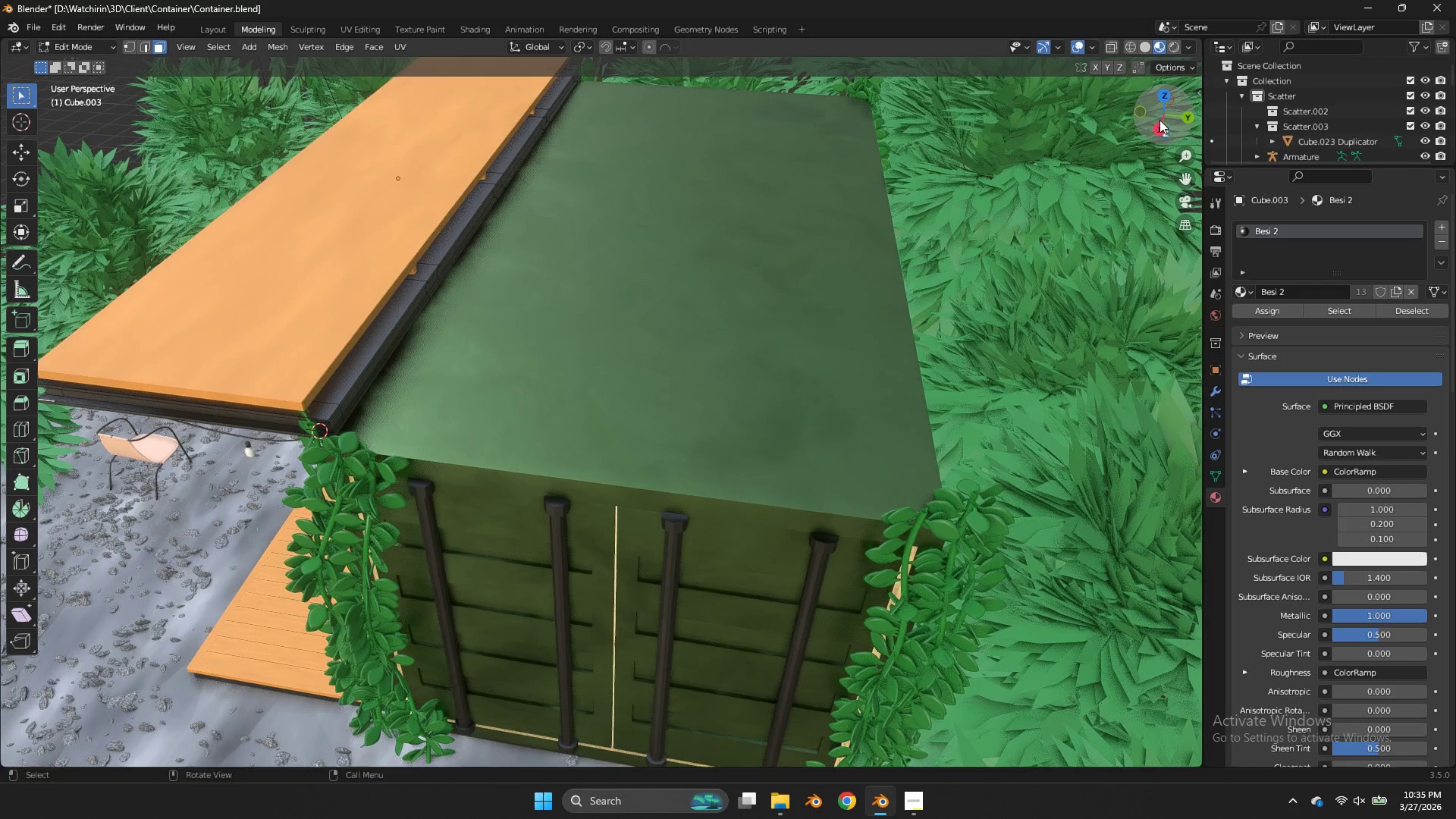 
left_click_drag(start_coordinate=[1159, 121], to_coordinate=[1196, 83])
 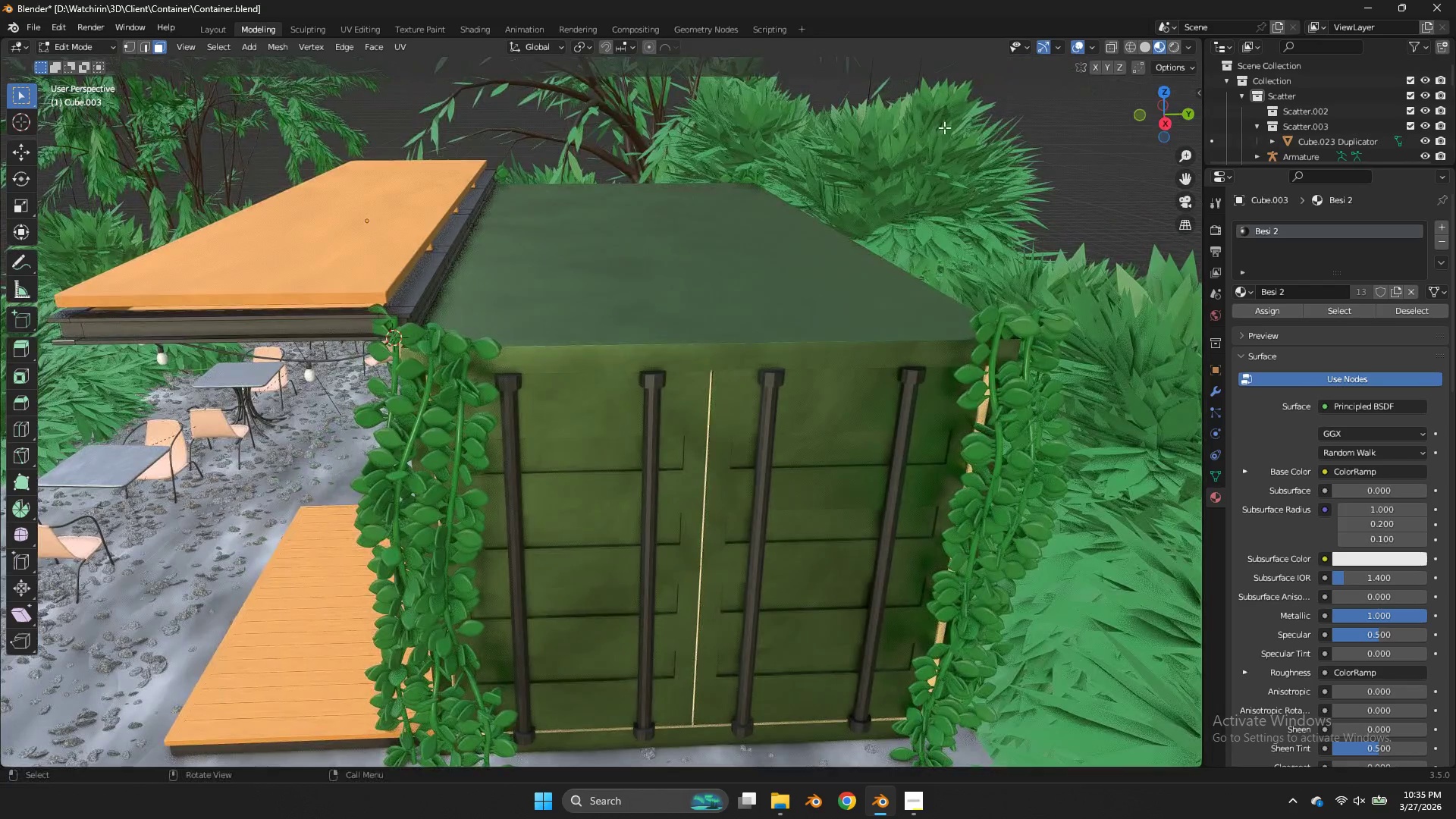 
key(Z)
 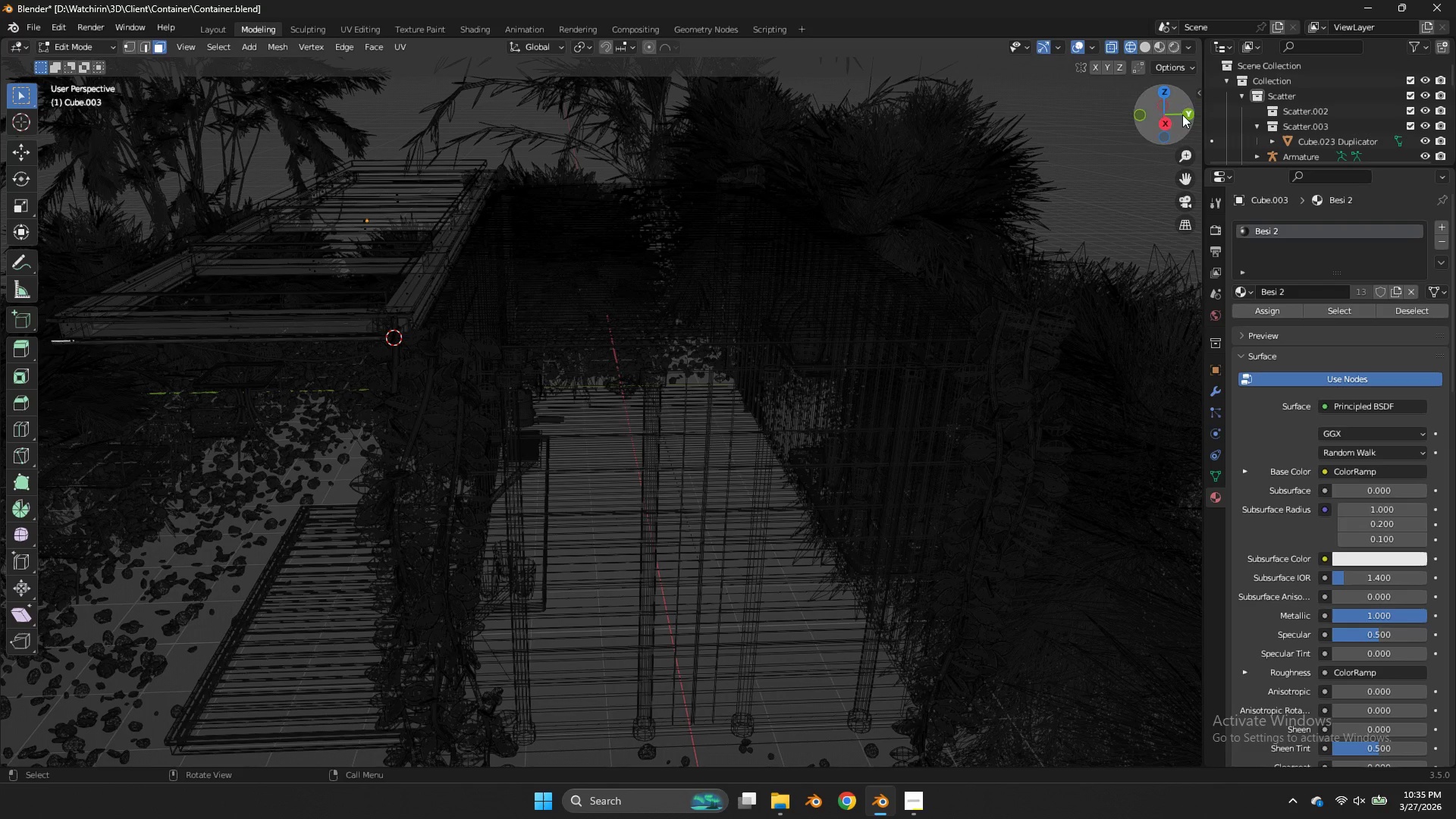 
left_click([1168, 121])
 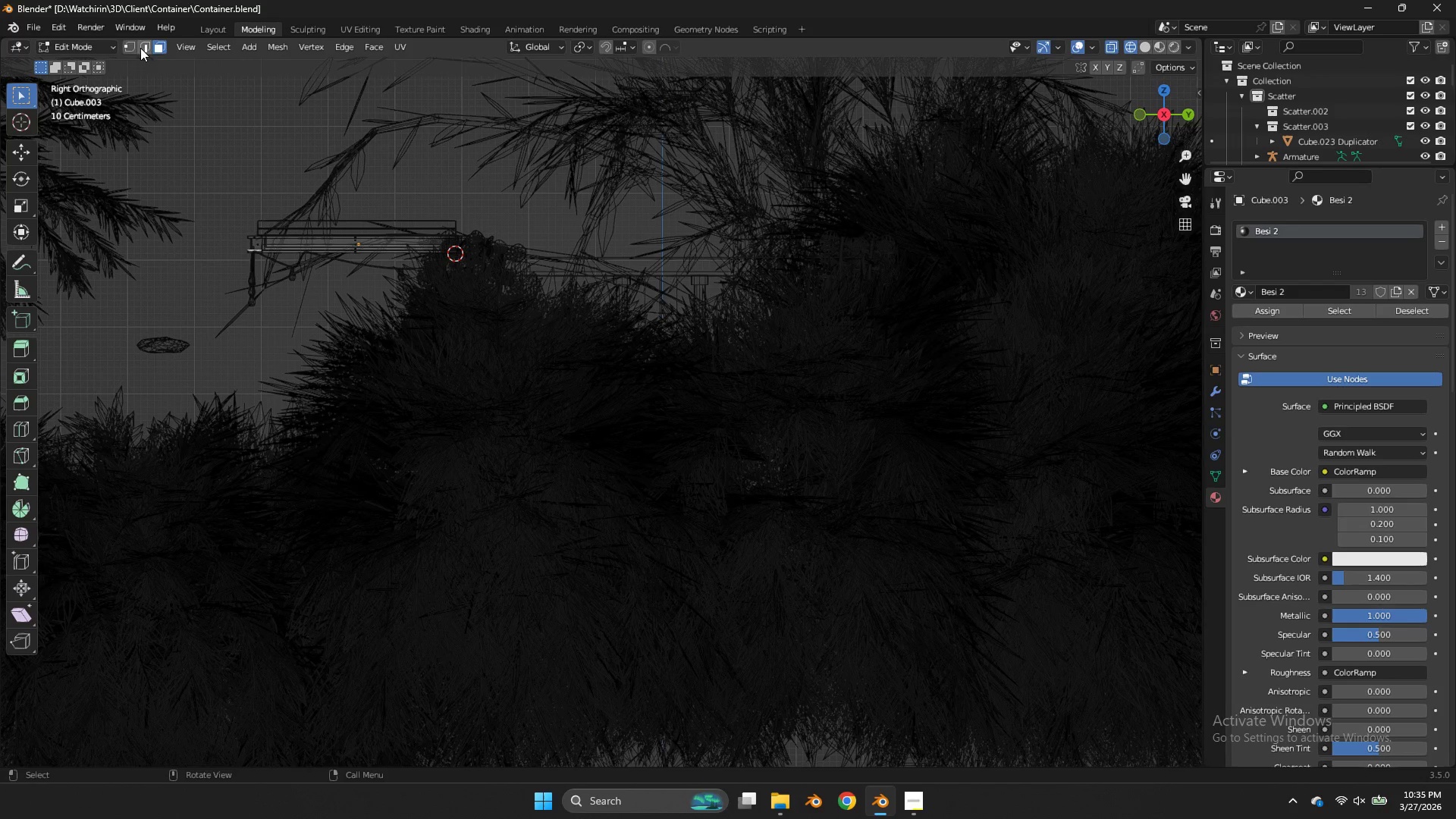 
left_click([127, 40])
 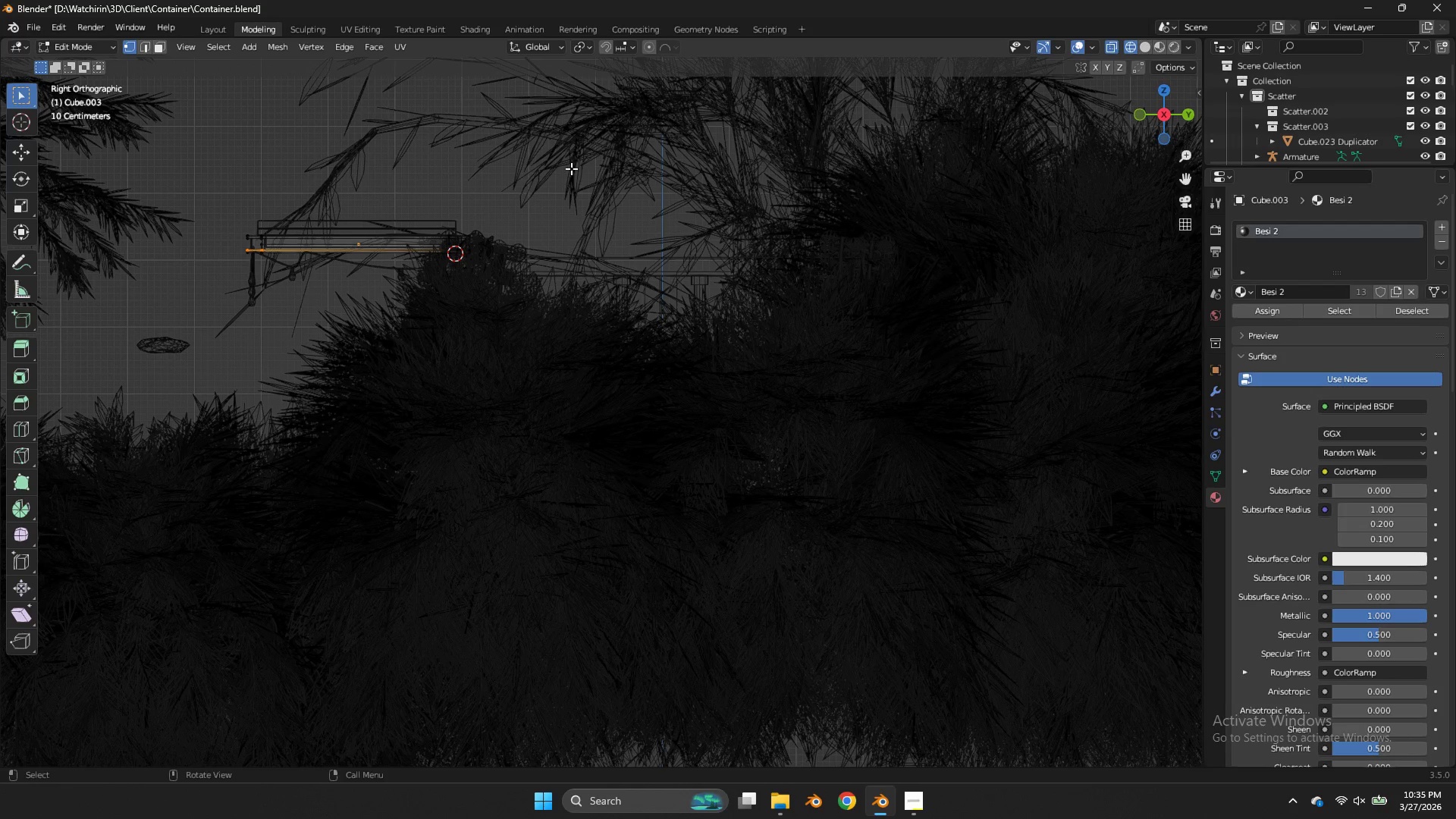 
type(agy)
 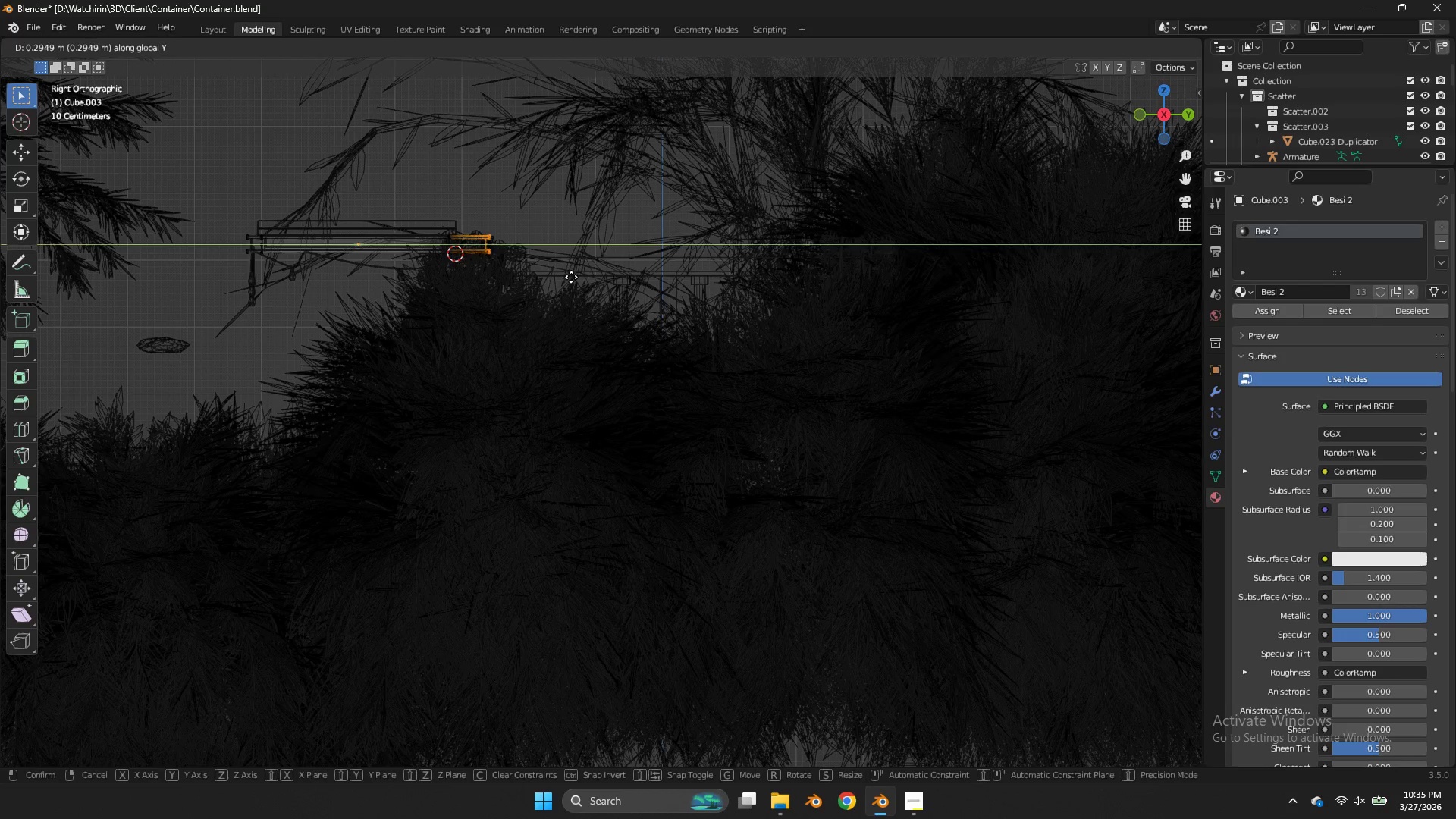 
left_click_drag(start_coordinate=[556, 177], to_coordinate=[457, 279])
 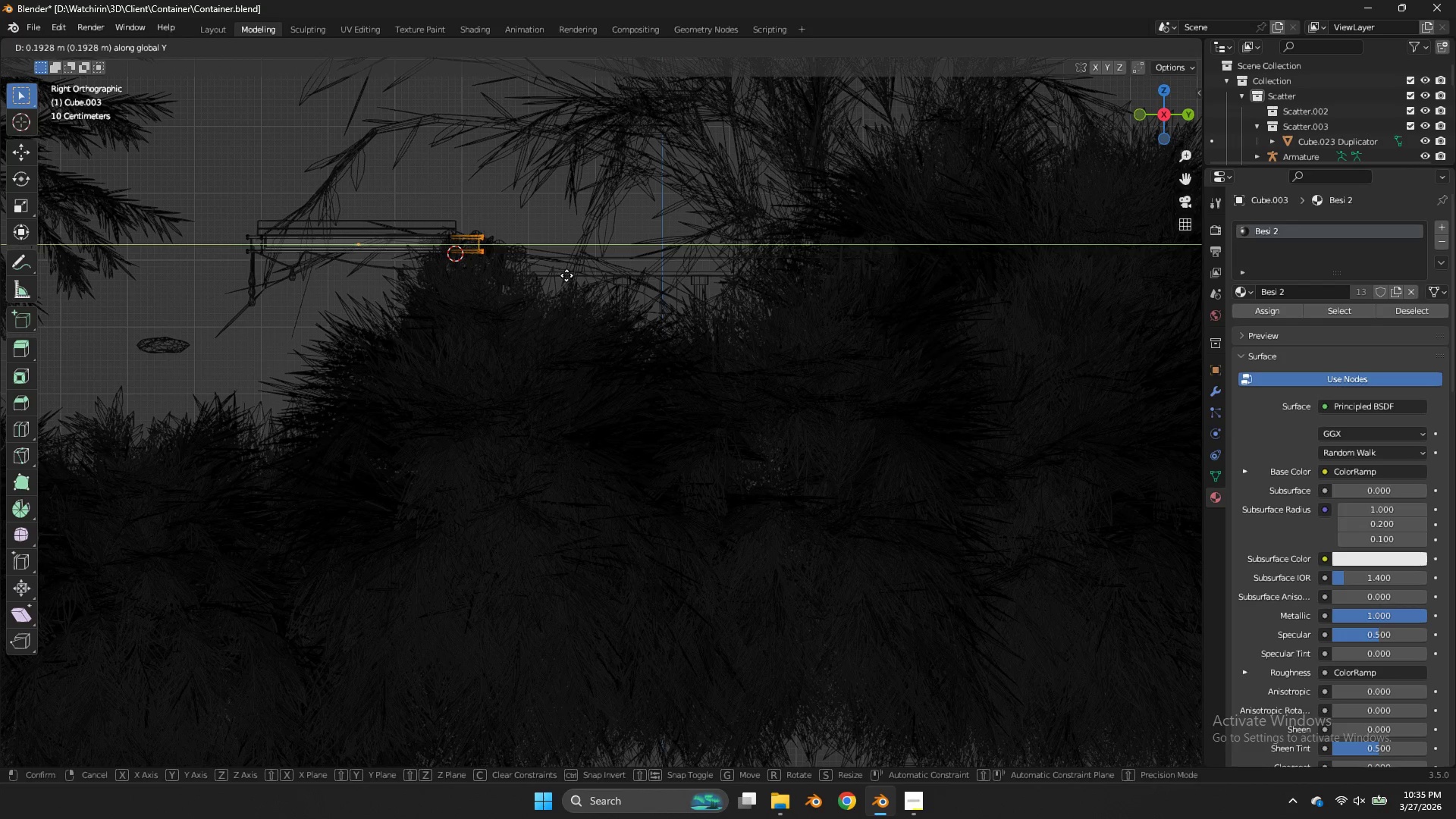 
left_click([571, 277])
 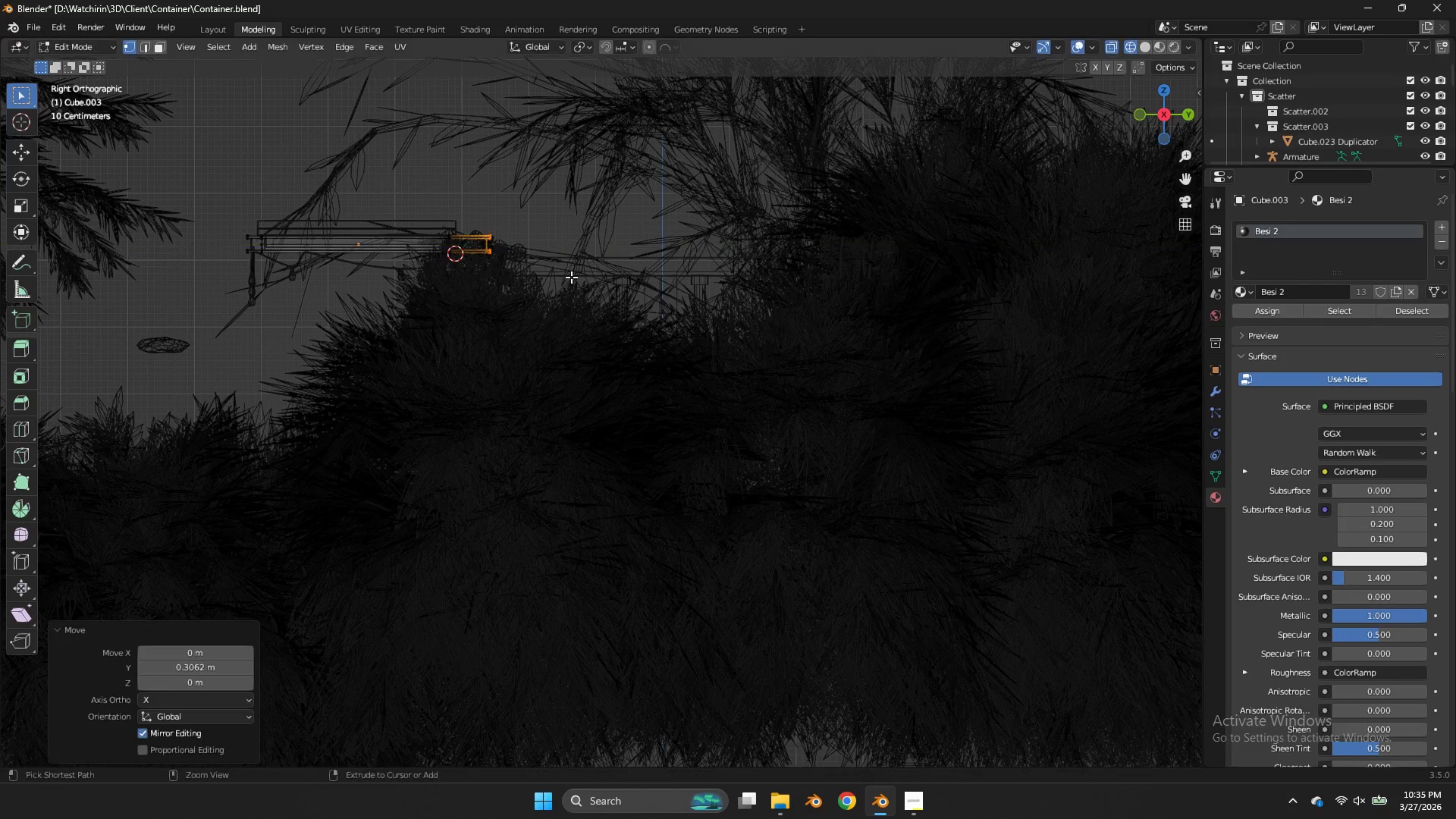 
key(Control+ControlLeft)
 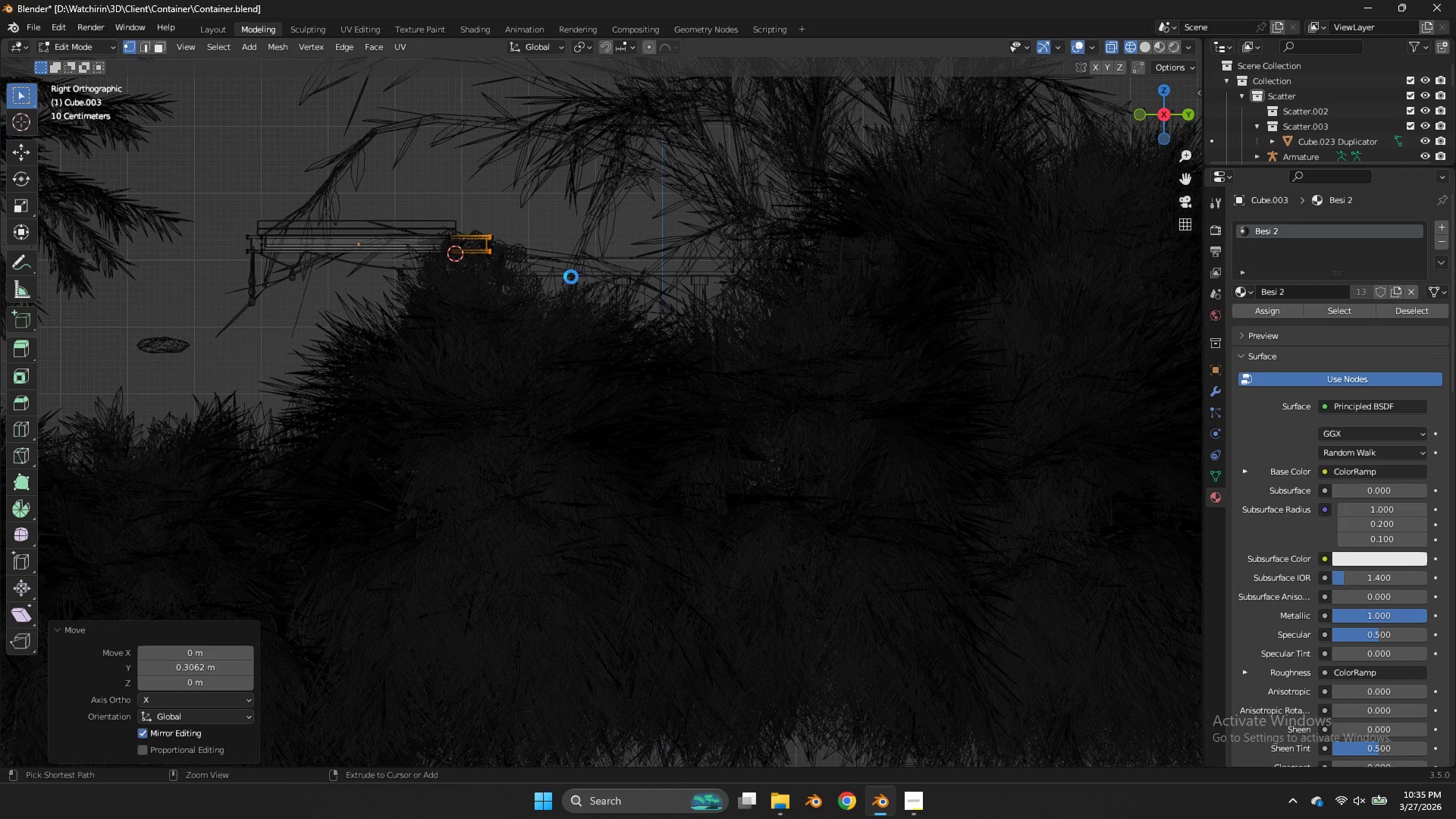 
key(Control+S)
 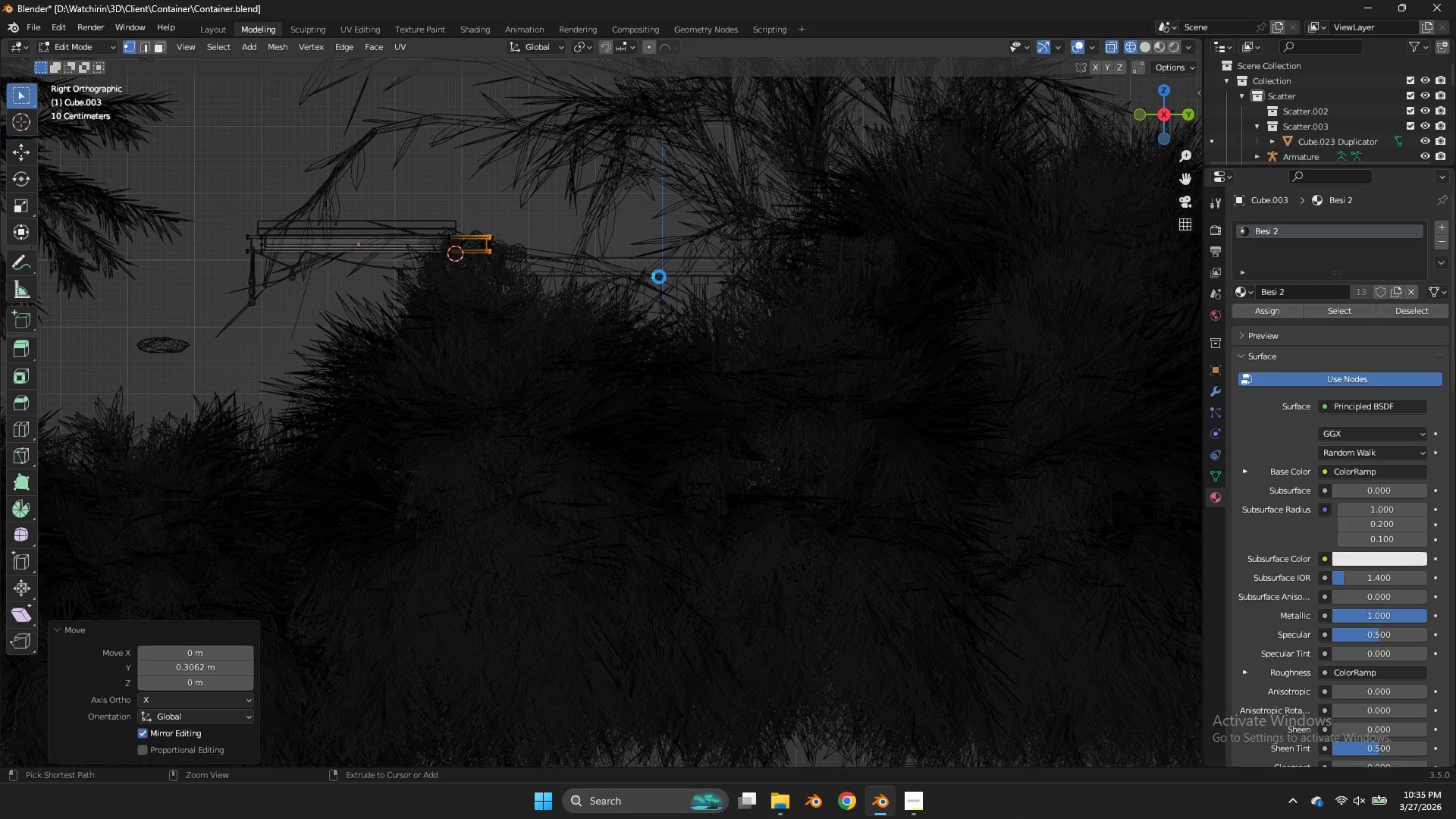 
key(Z)
 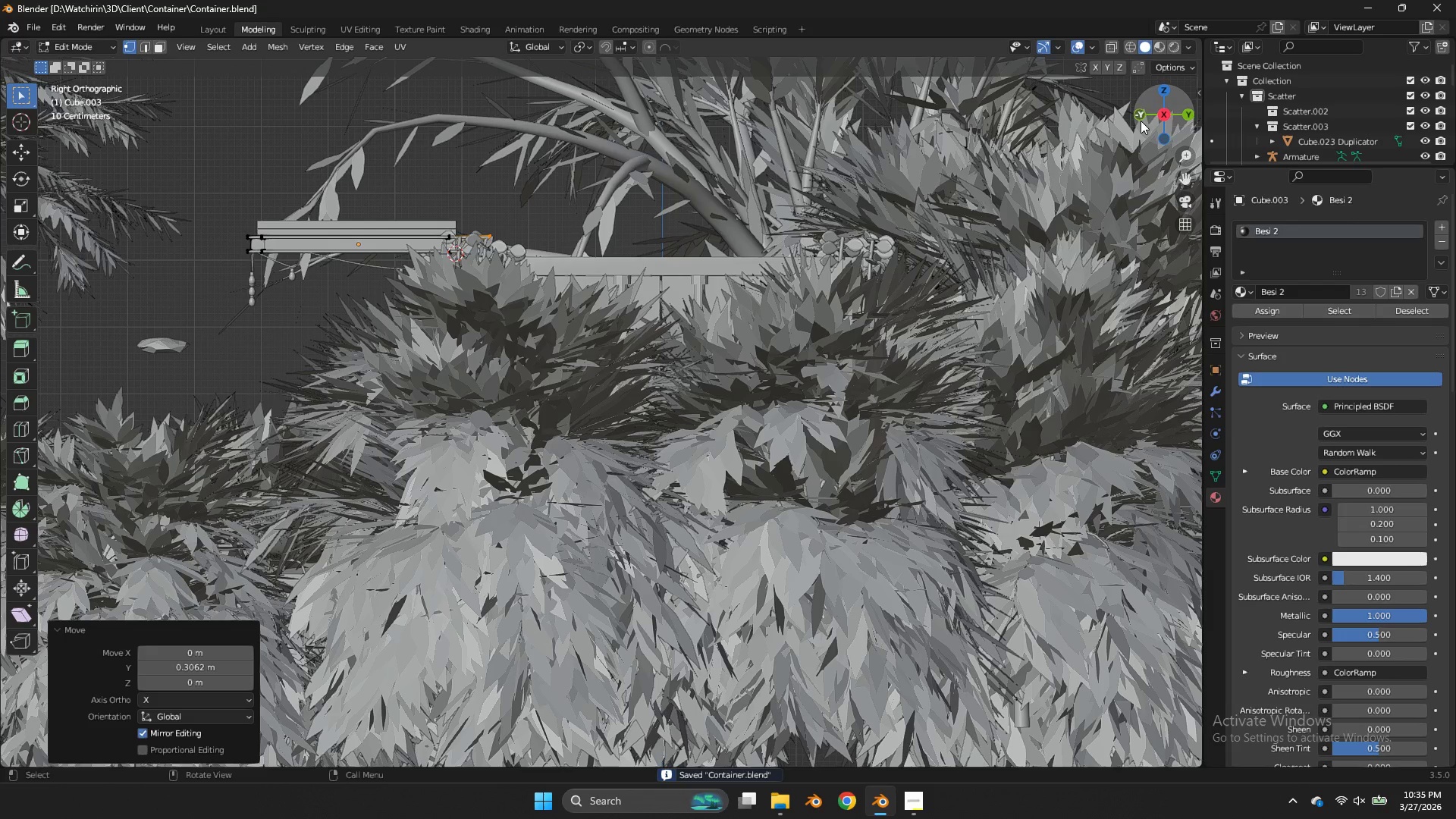 
left_click_drag(start_coordinate=[1148, 118], to_coordinate=[1160, 182])
 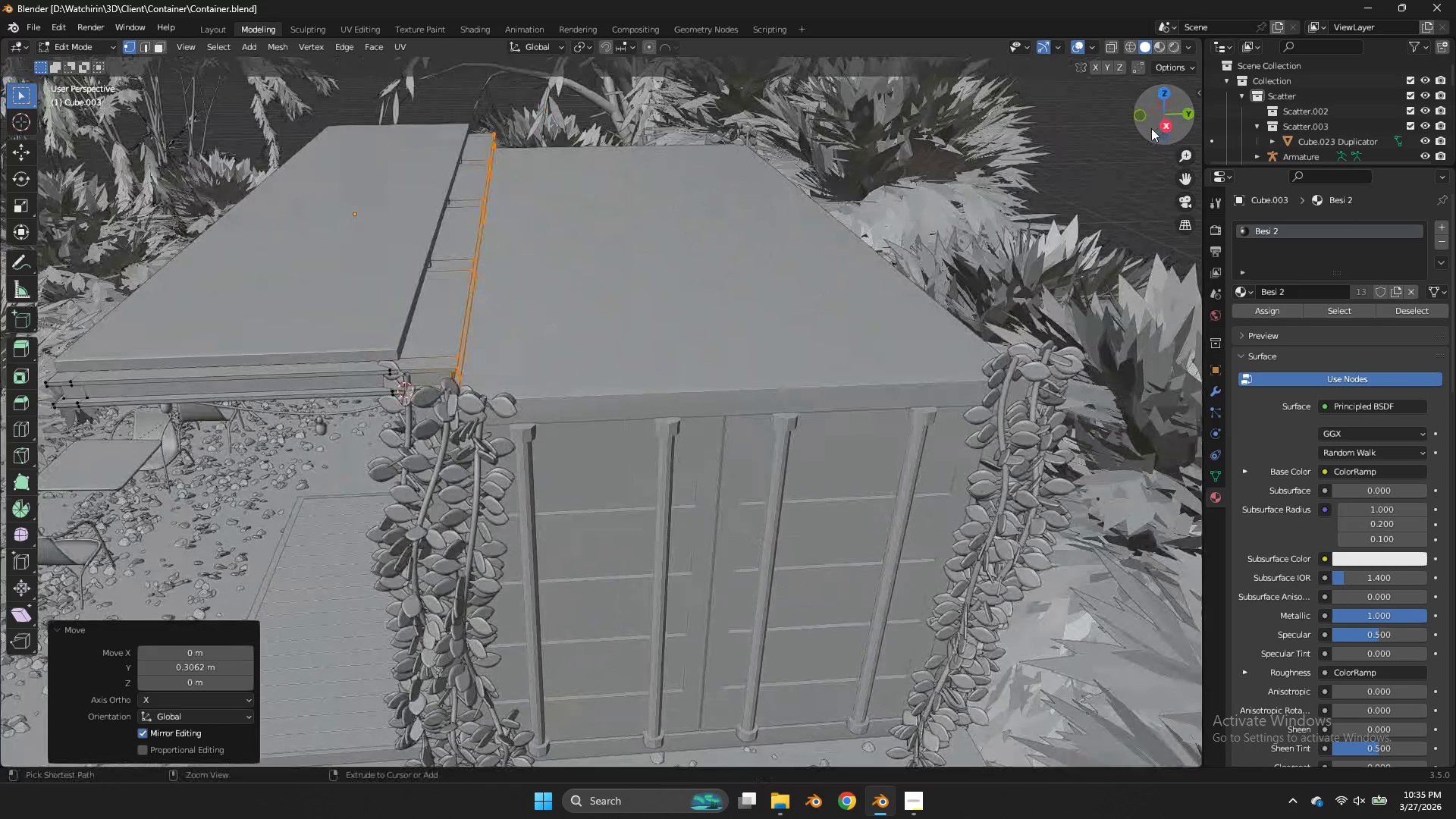 
key(Control+ControlLeft)
 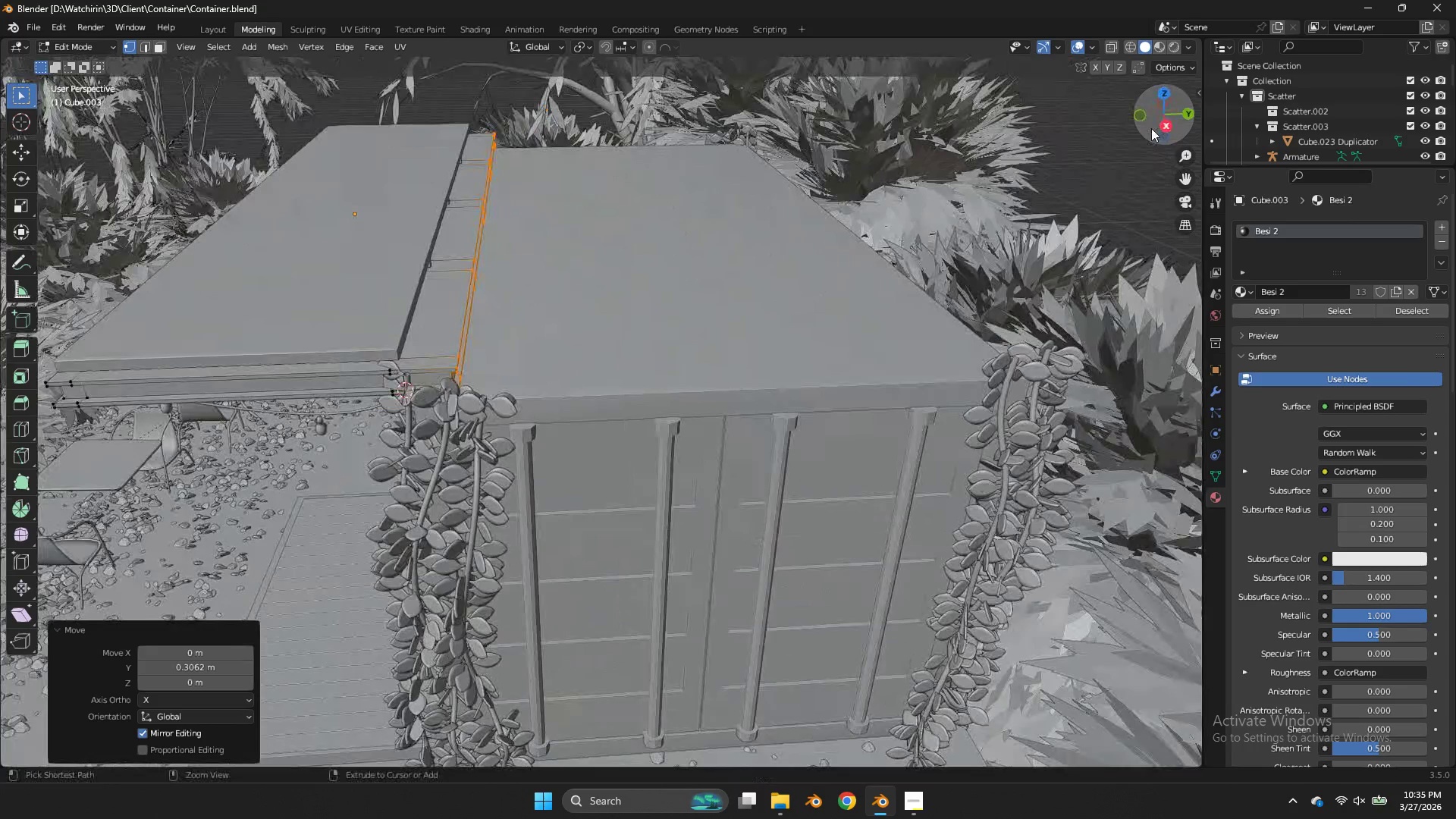 
key(Control+S)
 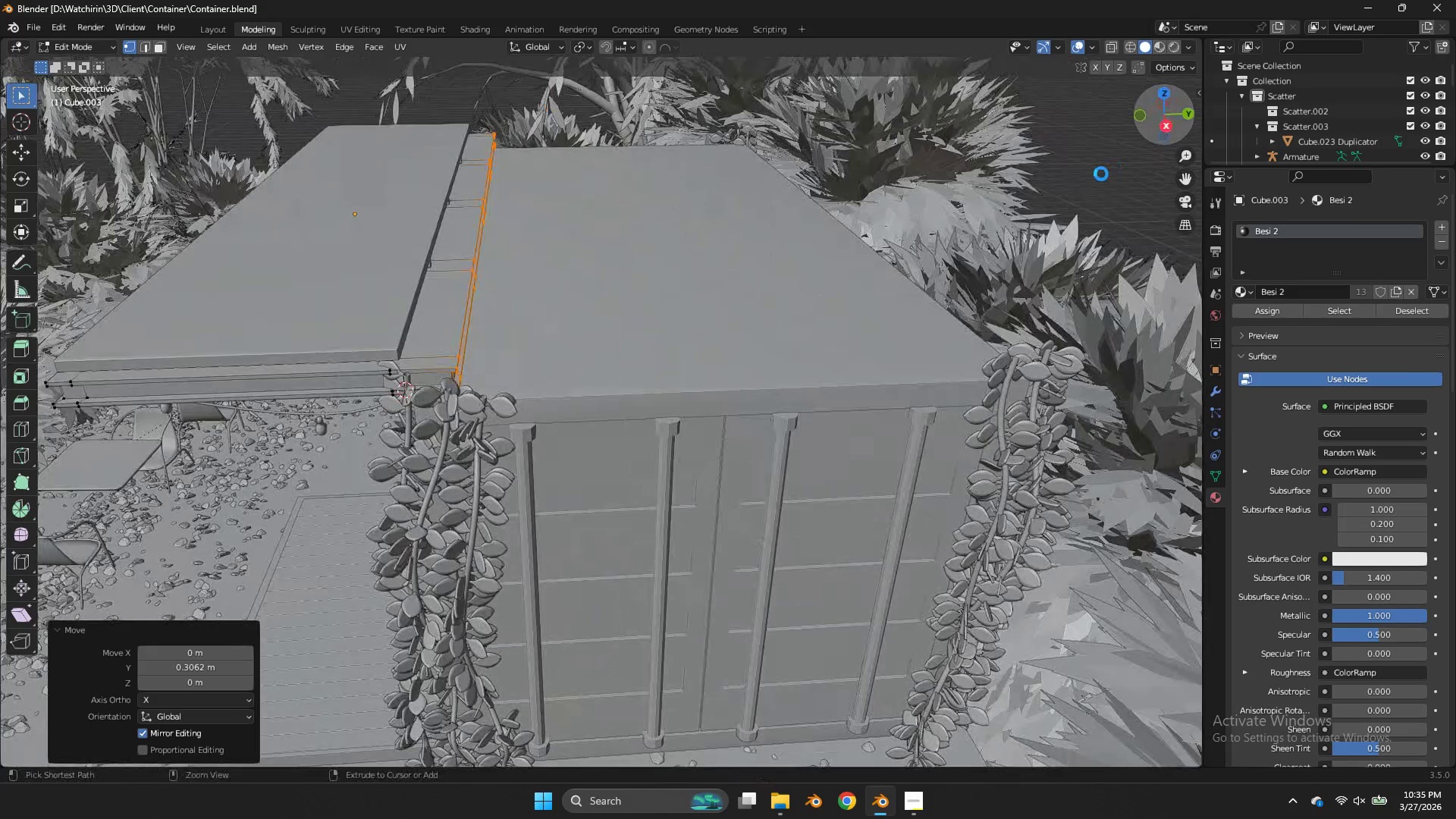 
key(Tab)
 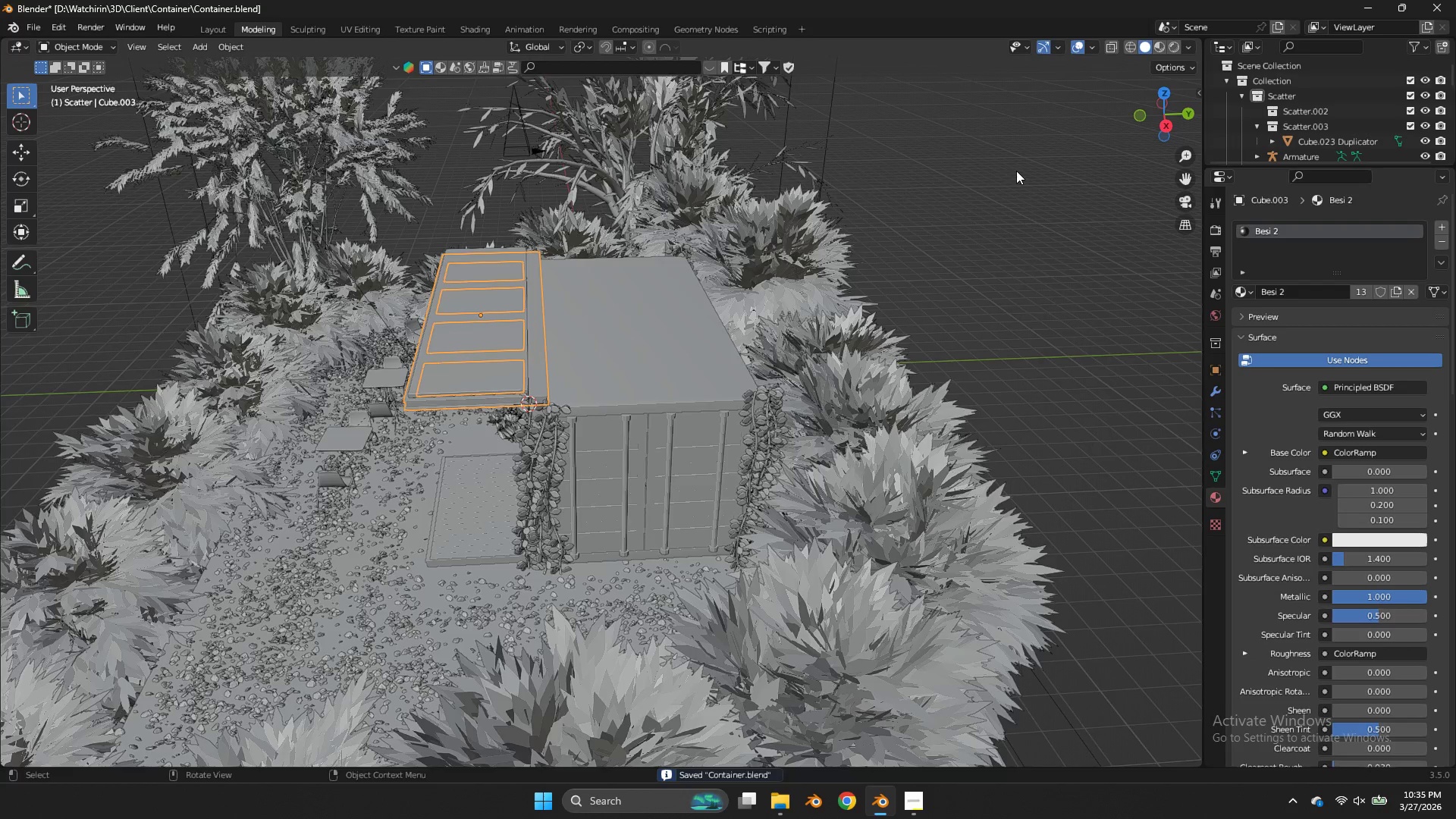 
scroll: coordinate [1016, 171], scroll_direction: down, amount: 6.0
 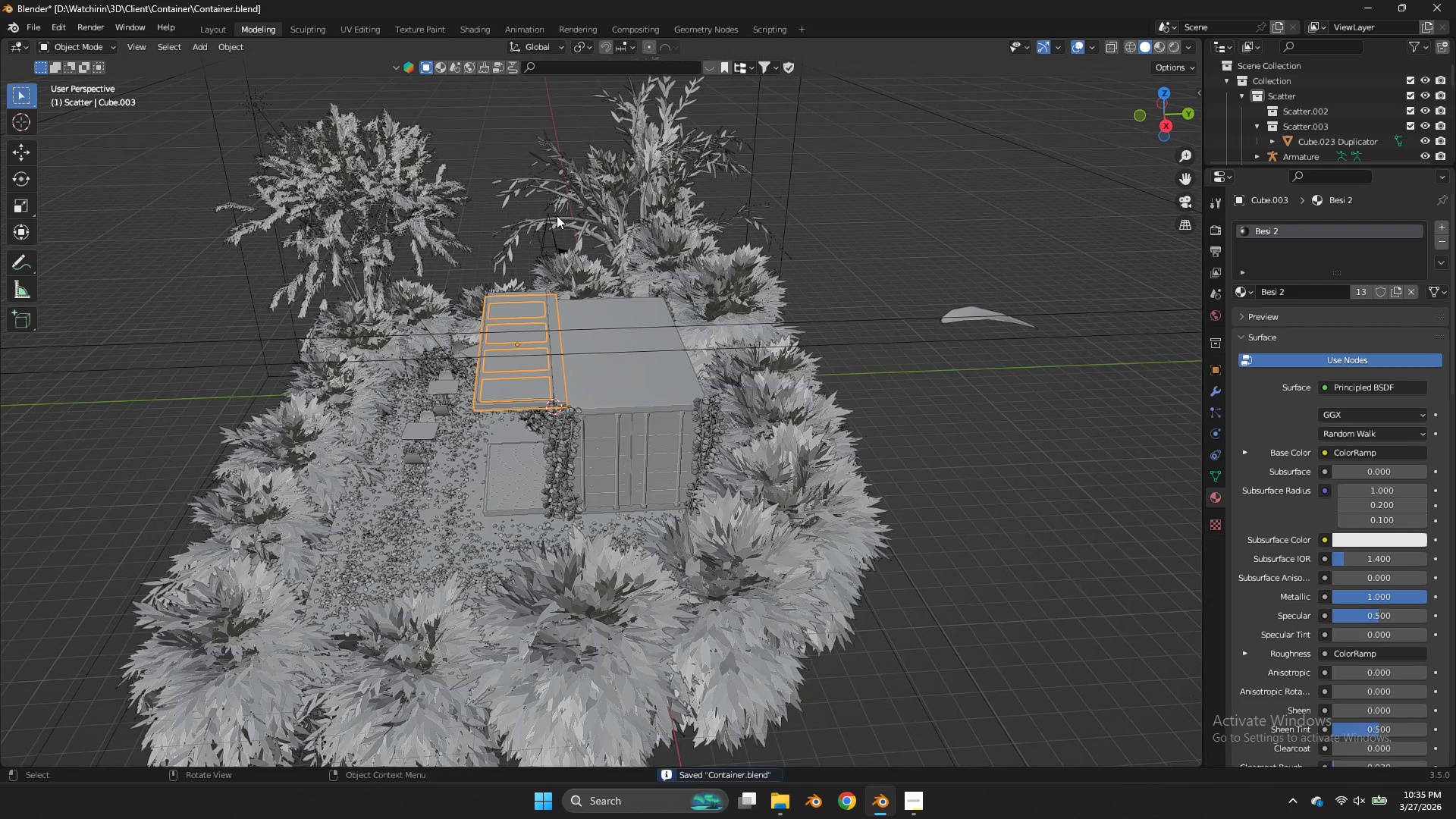 
left_click([544, 212])
 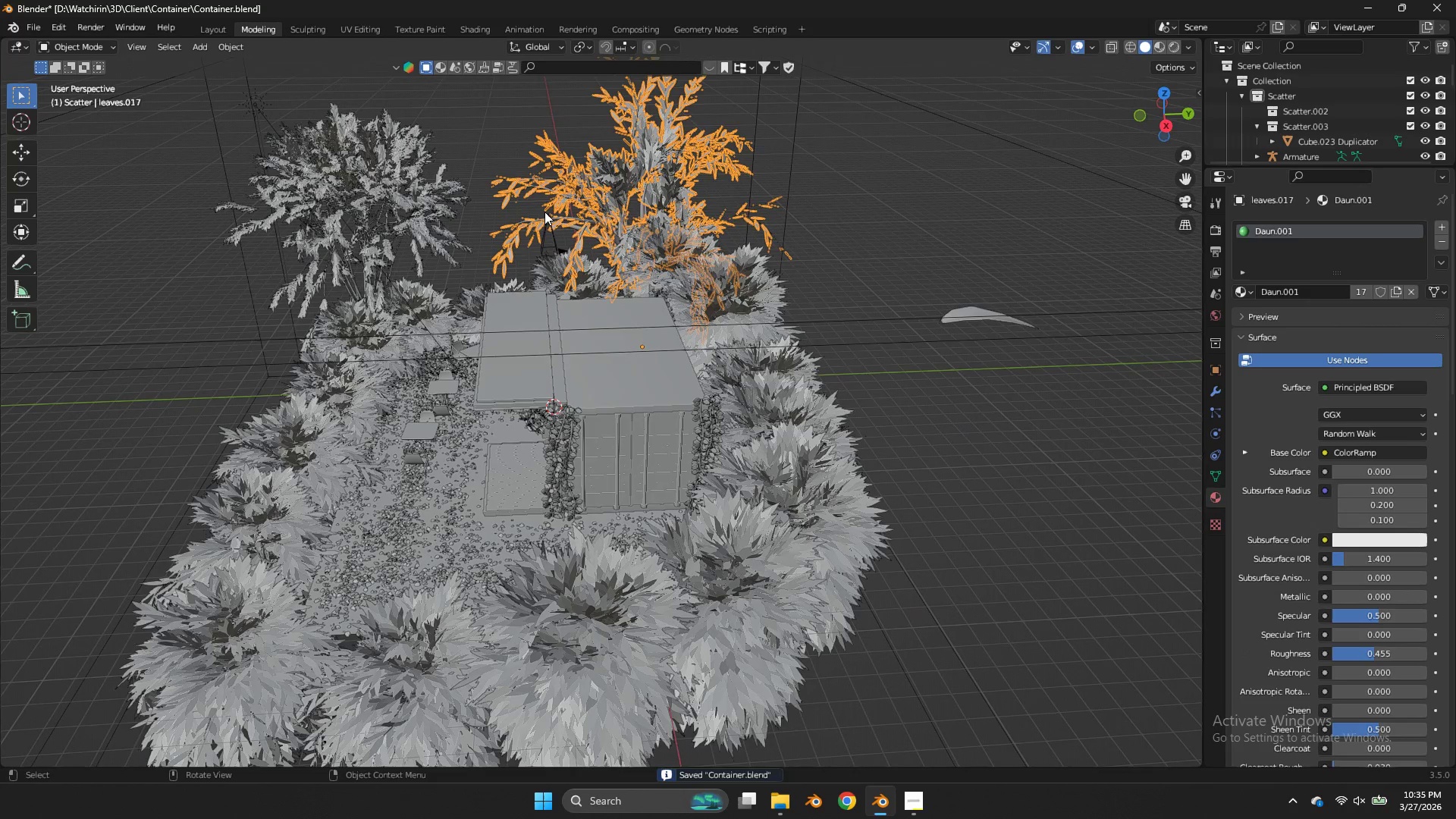 
left_click([546, 218])
 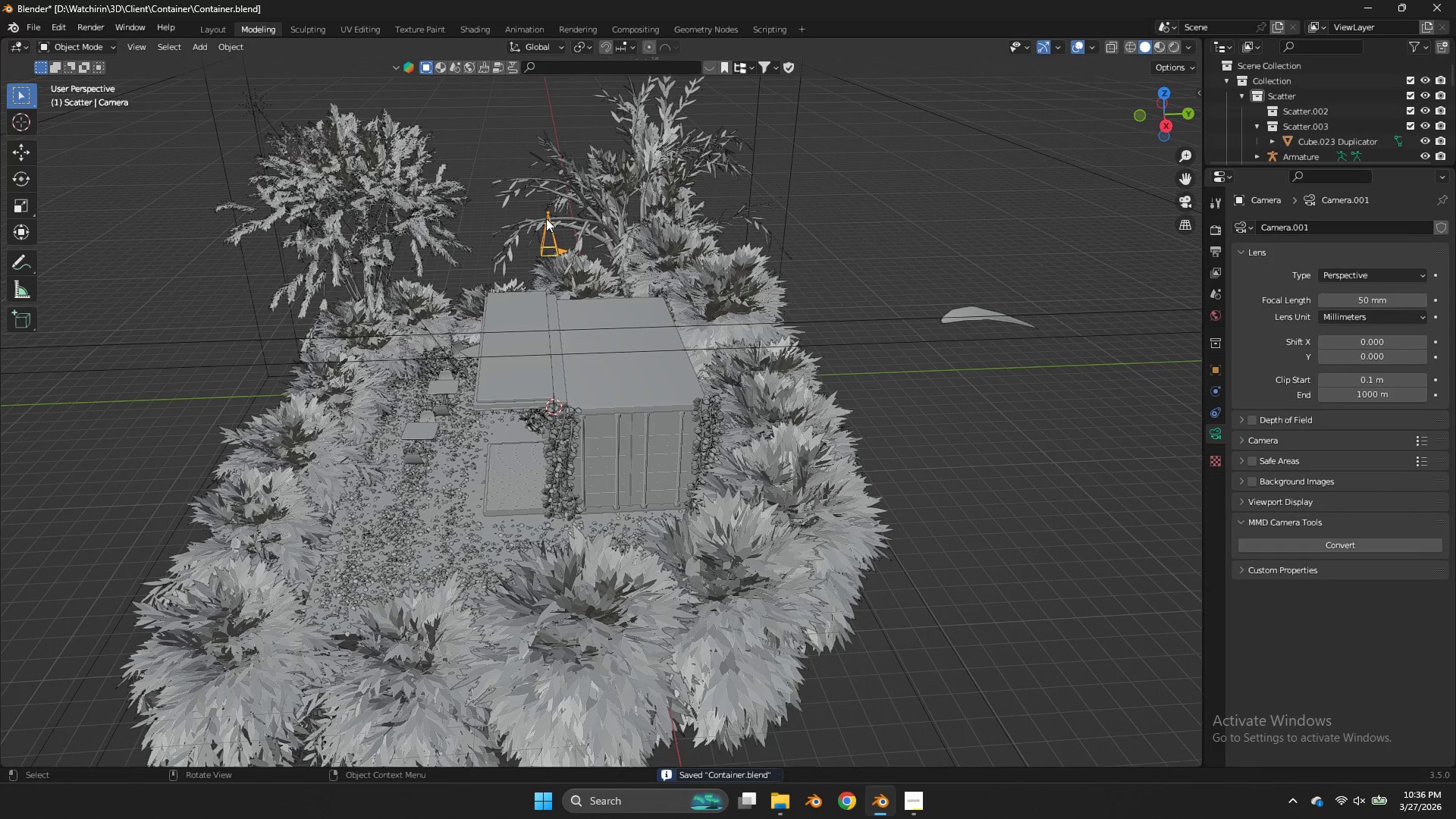 
key(Numpad0)
 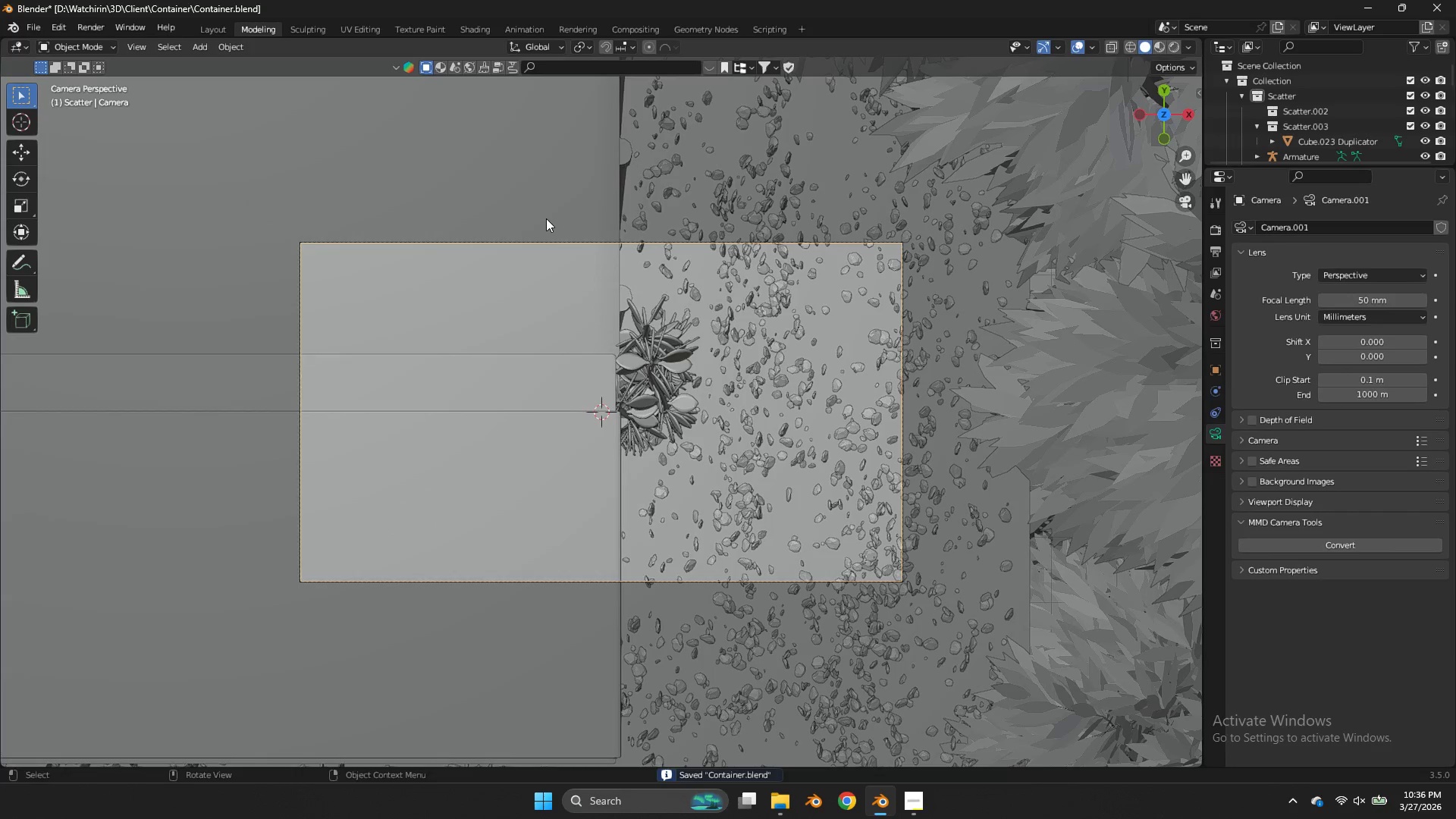 
key(G)
 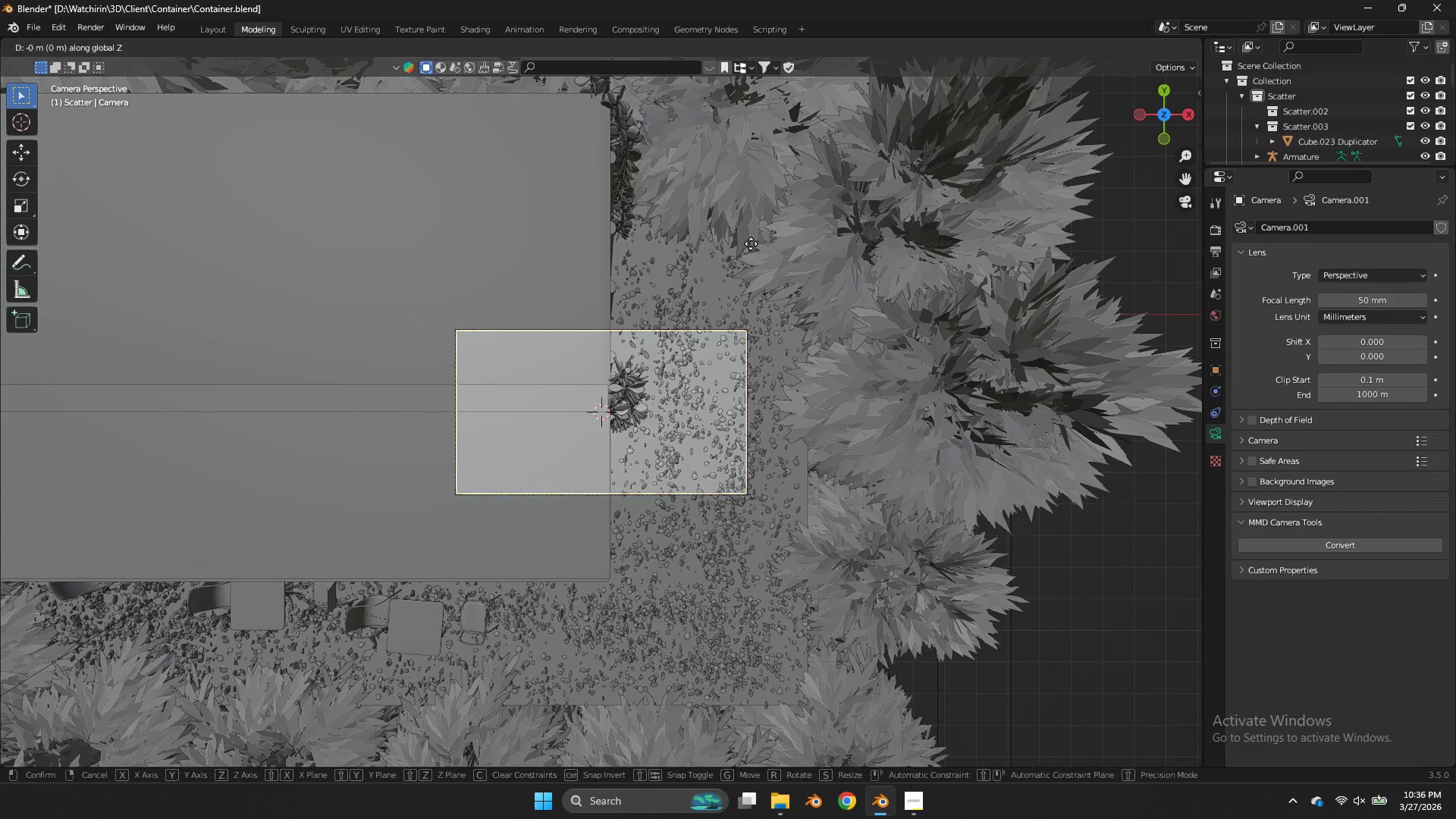 
scroll: coordinate [591, 222], scroll_direction: down, amount: 4.0
 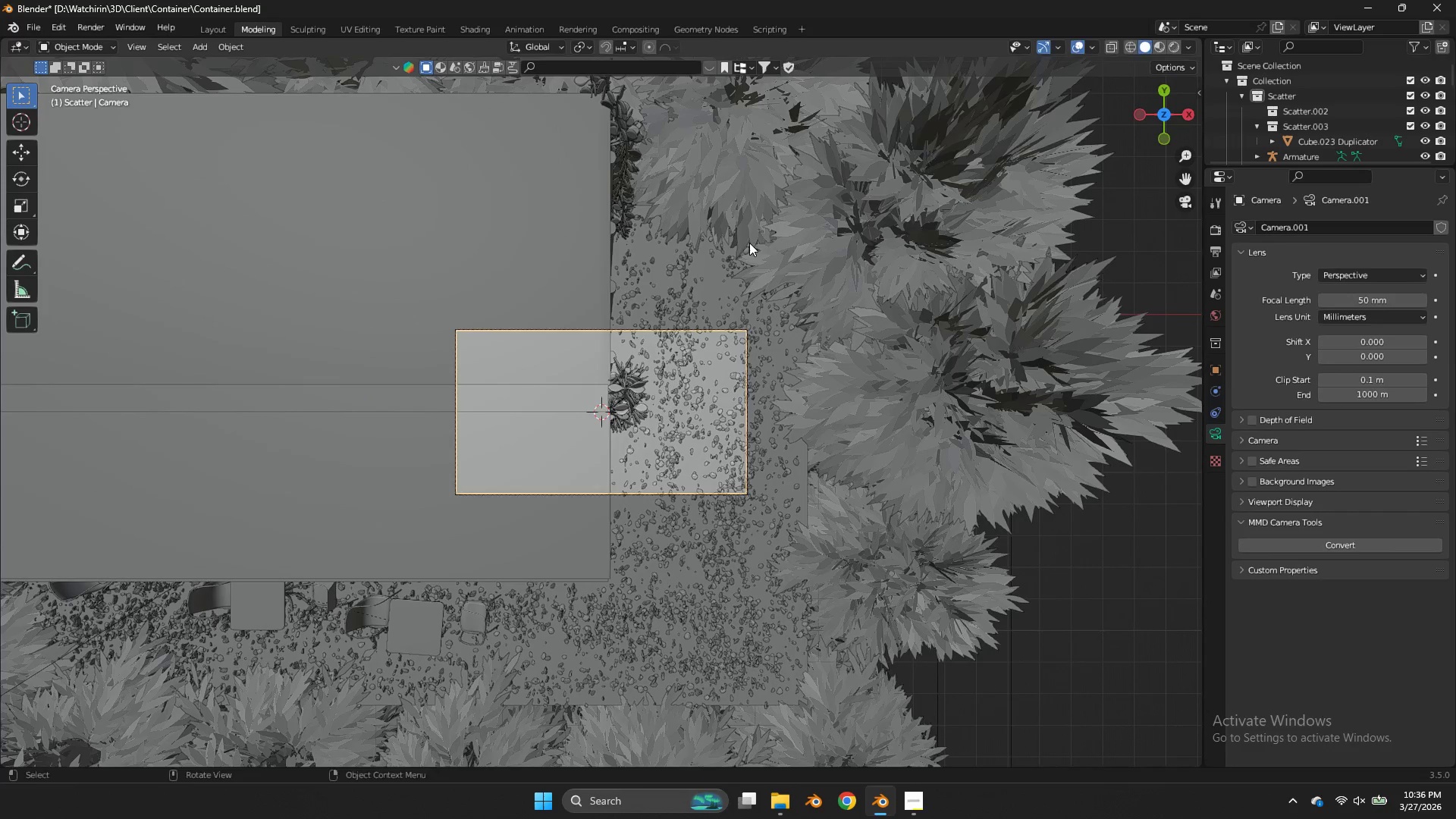 
type(zz)
 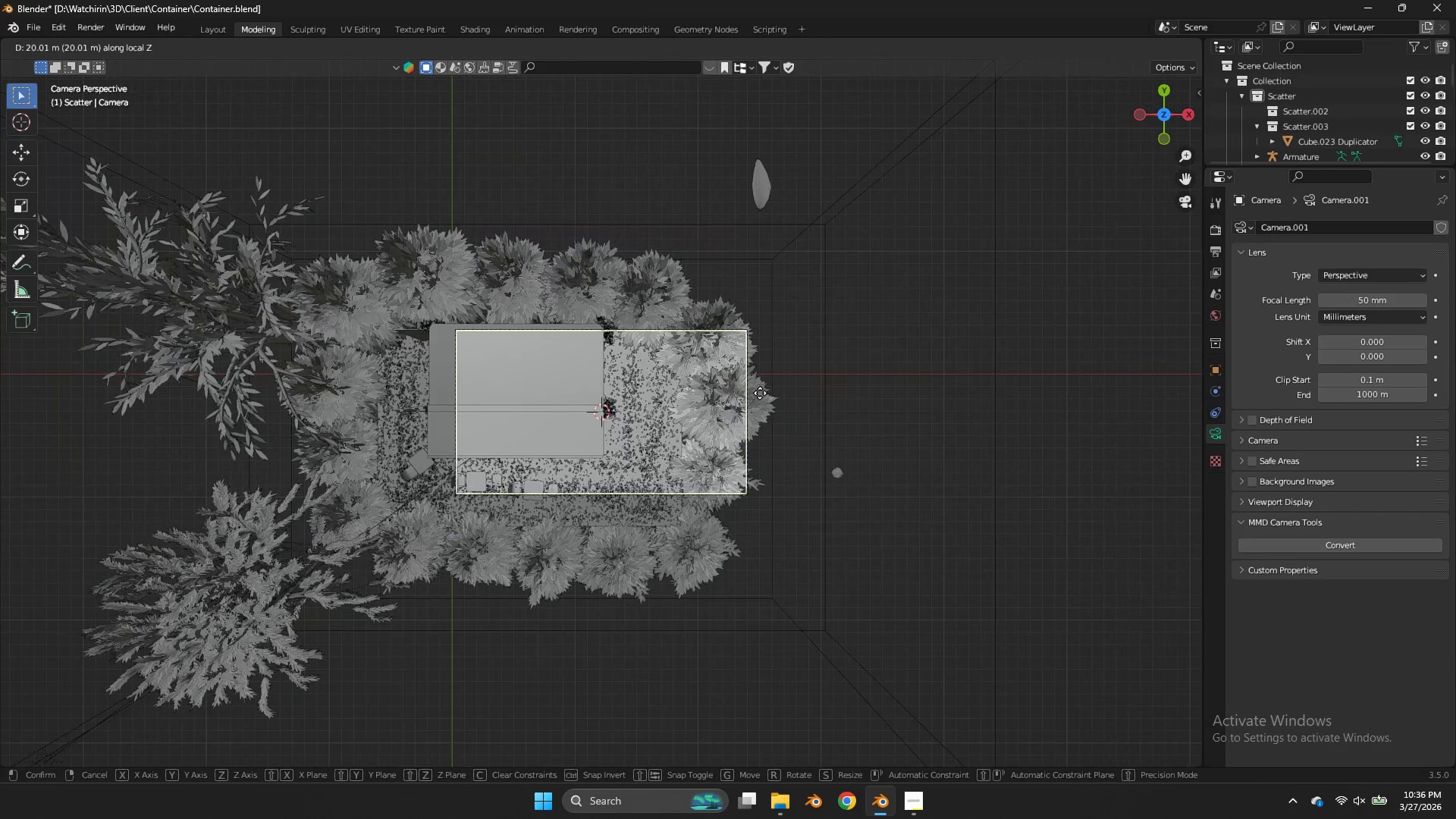 
left_click([760, 391])
 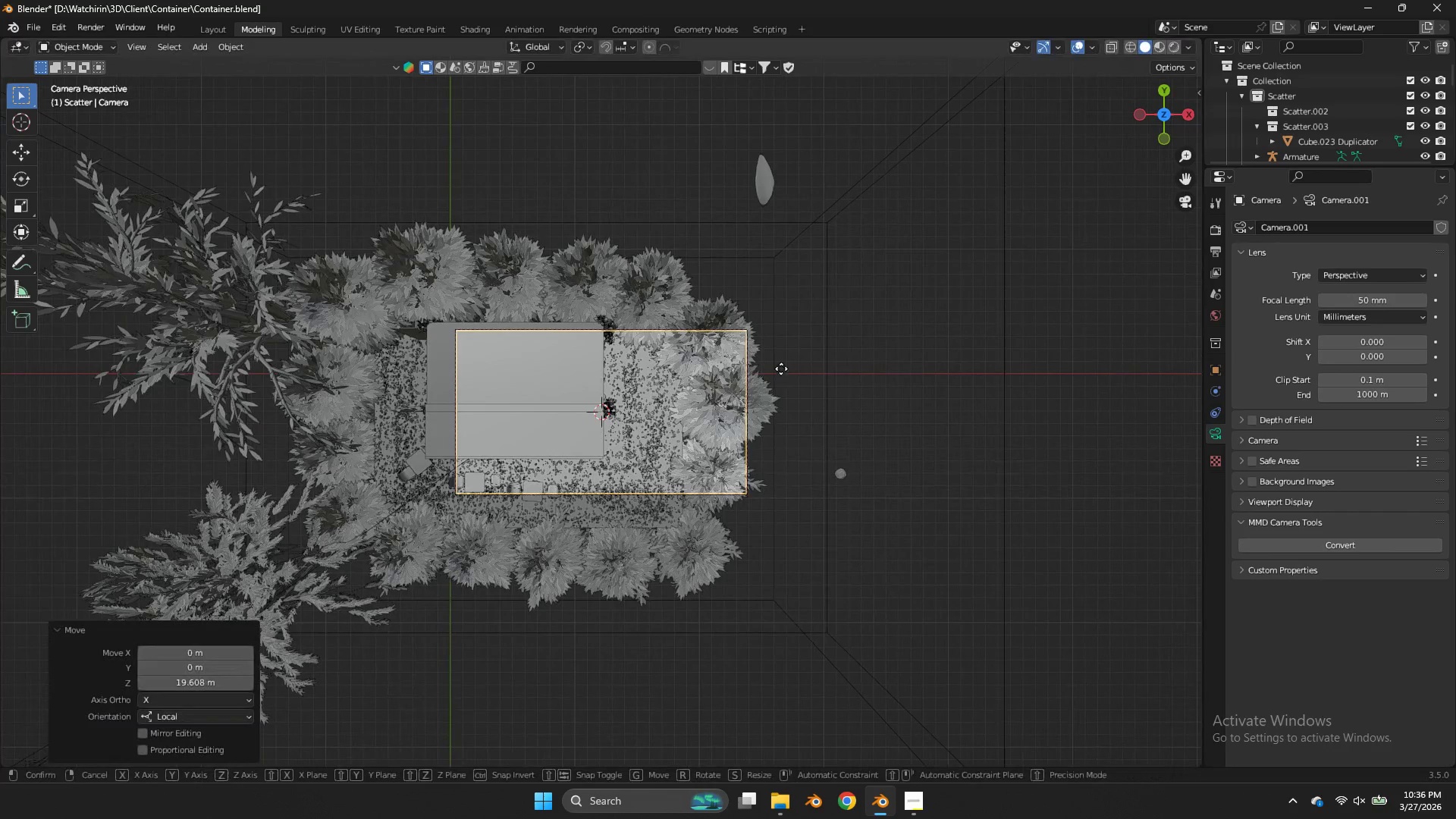 
type(ggzzz)
 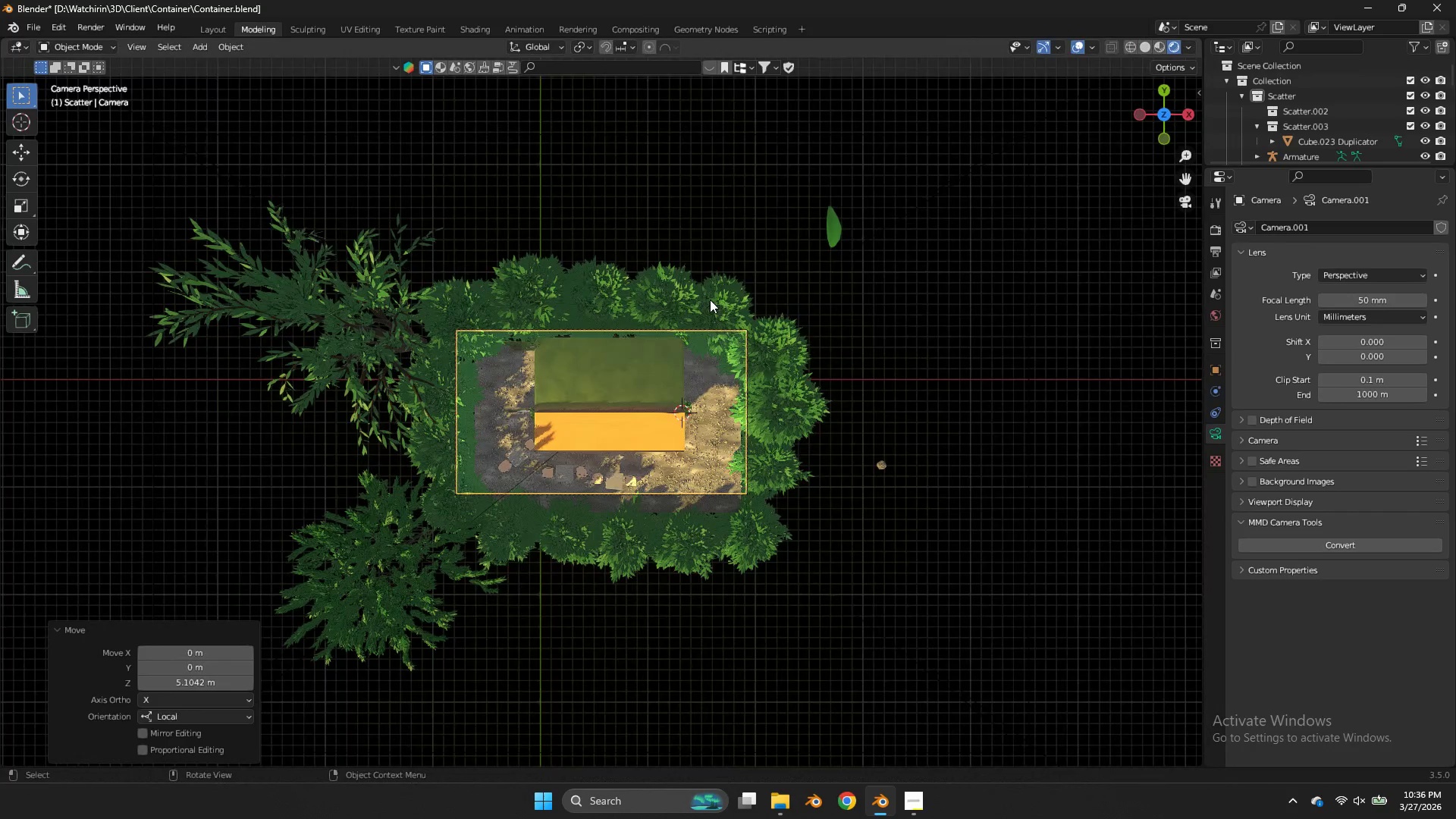 
scroll: coordinate [710, 300], scroll_direction: up, amount: 7.0
 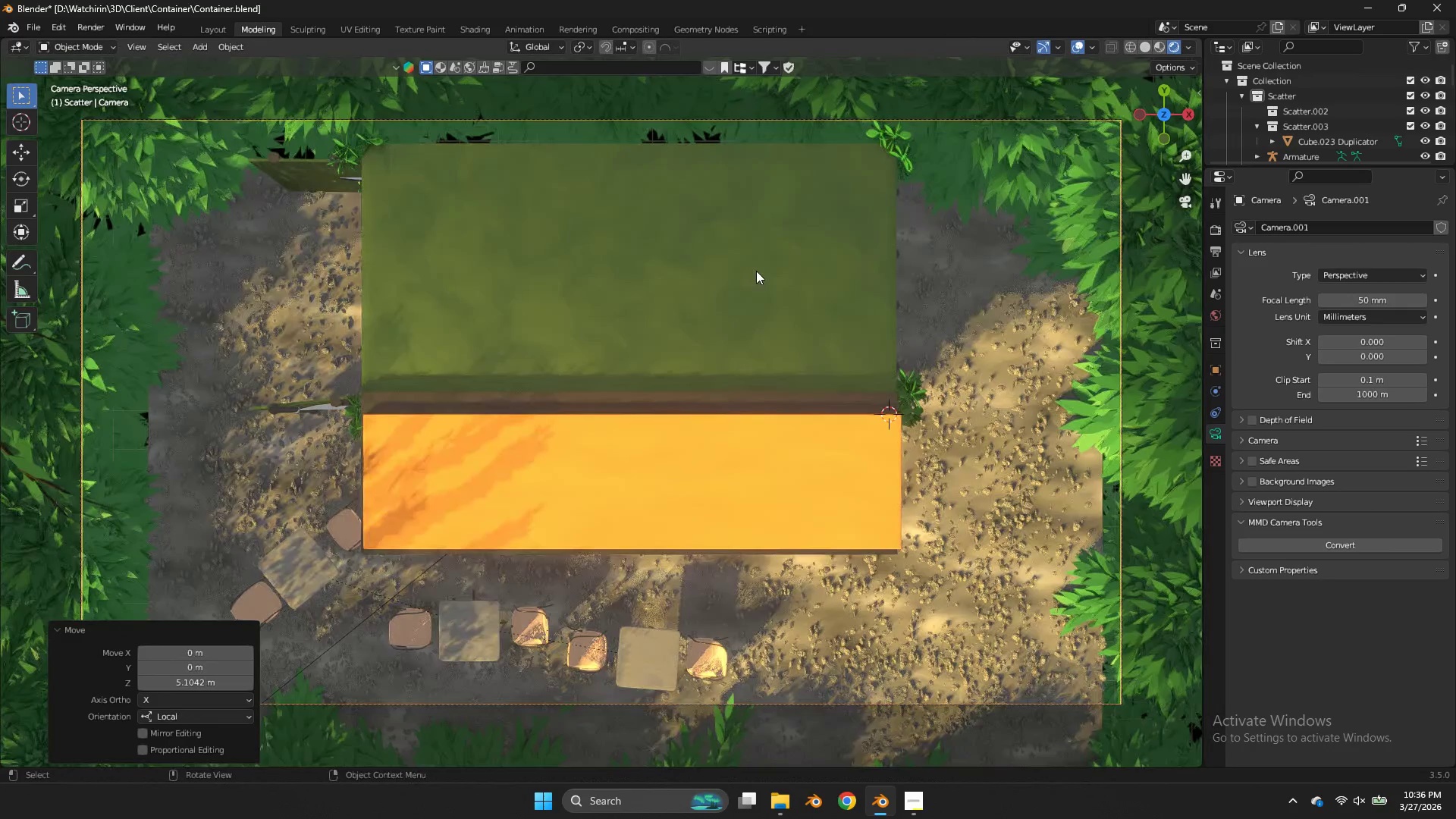 
type(gz)
 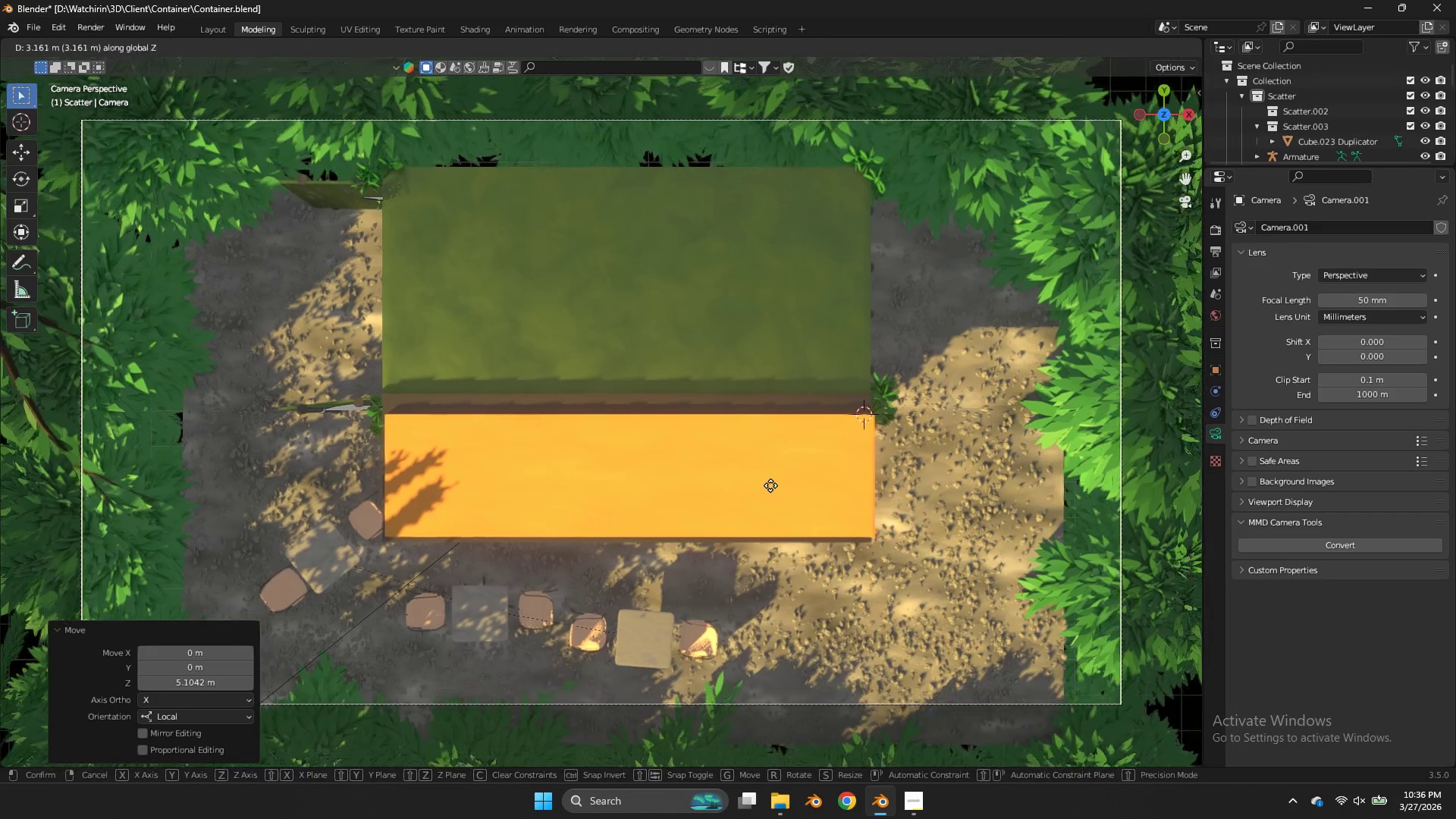 
left_click_drag(start_coordinate=[775, 584], to_coordinate=[777, 588])
 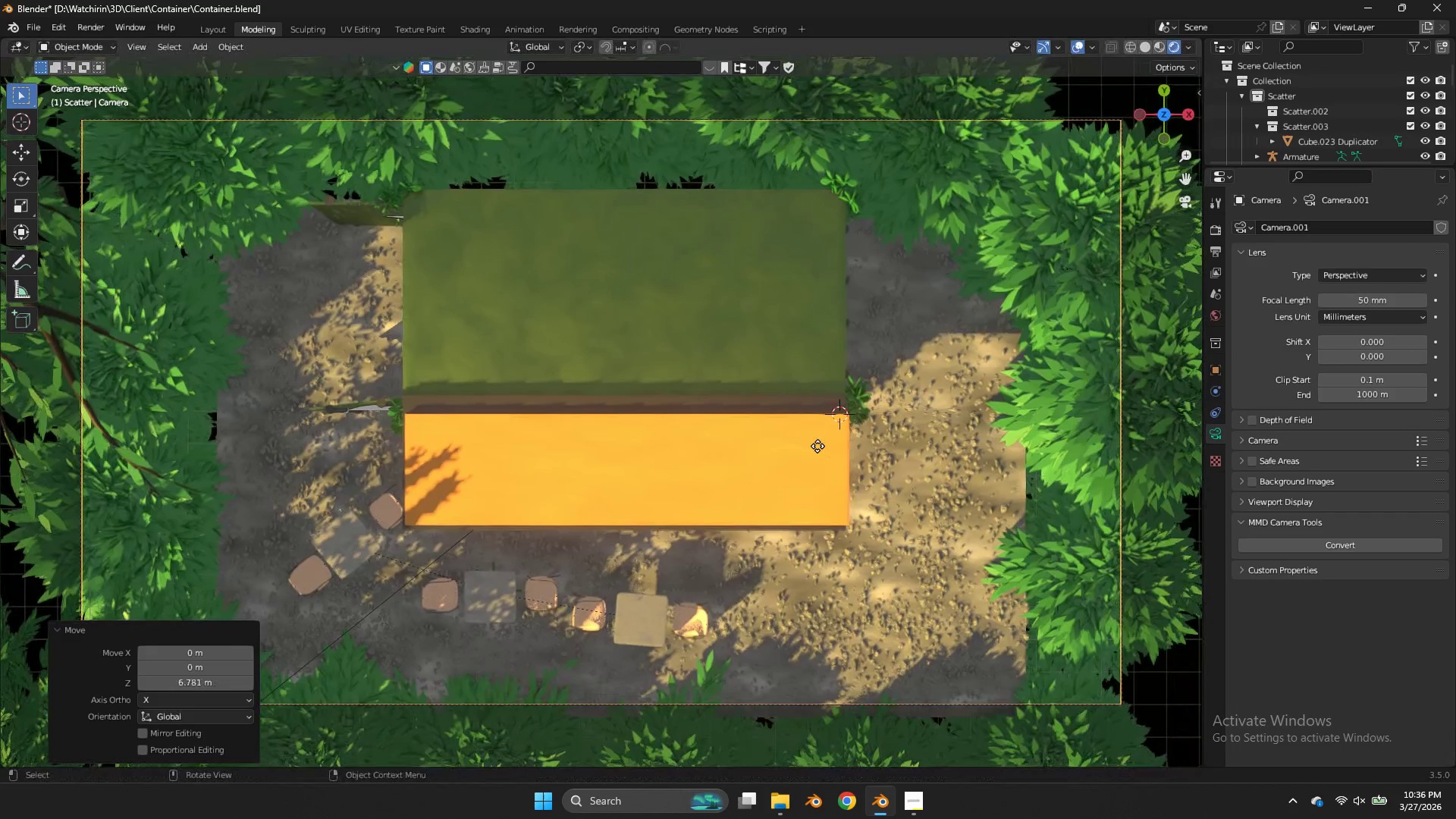 
key(G)
 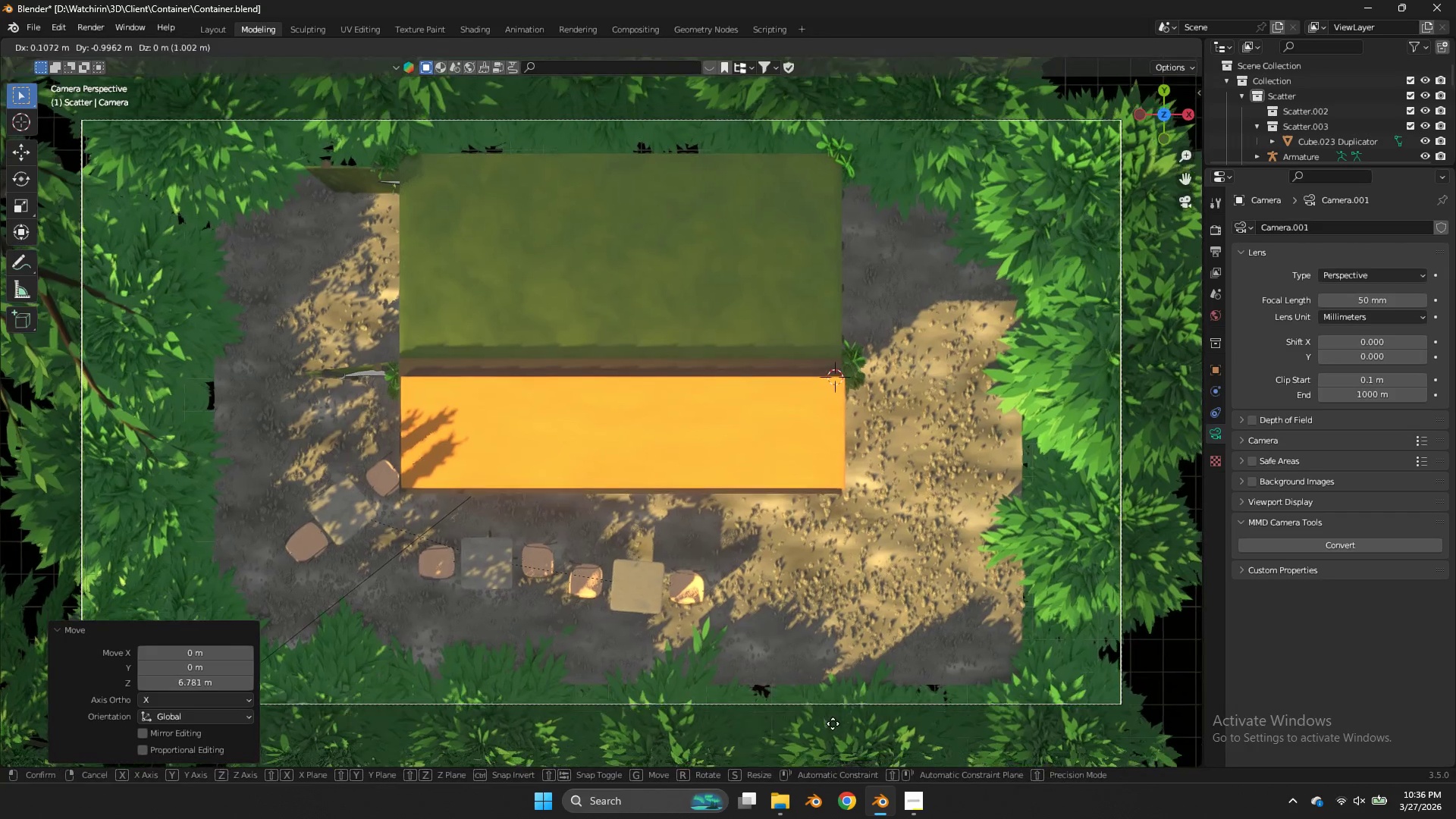 
left_click([812, 701])
 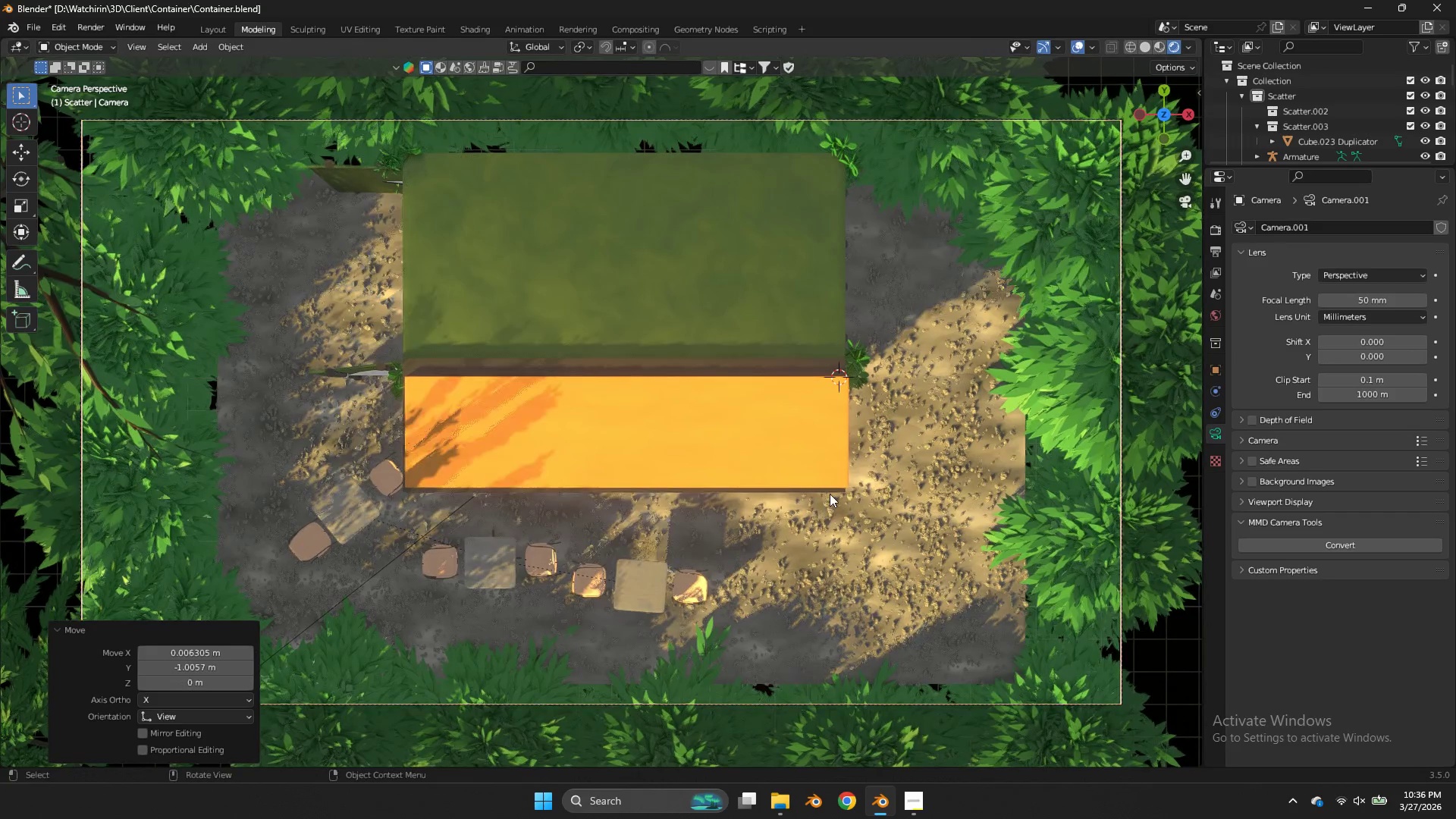 
scroll: coordinate [830, 494], scroll_direction: down, amount: 3.0
 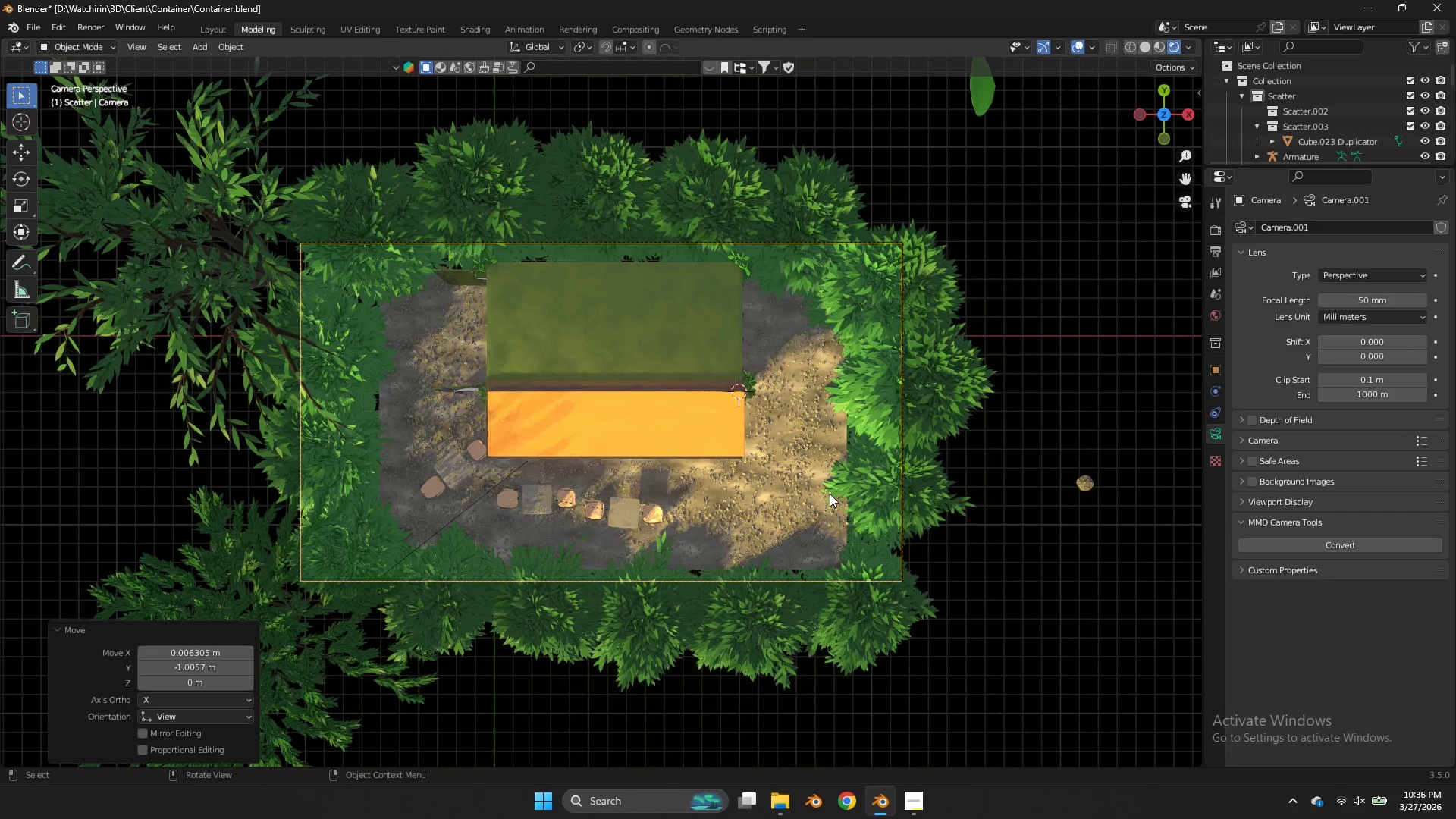 
key(Control+S)
 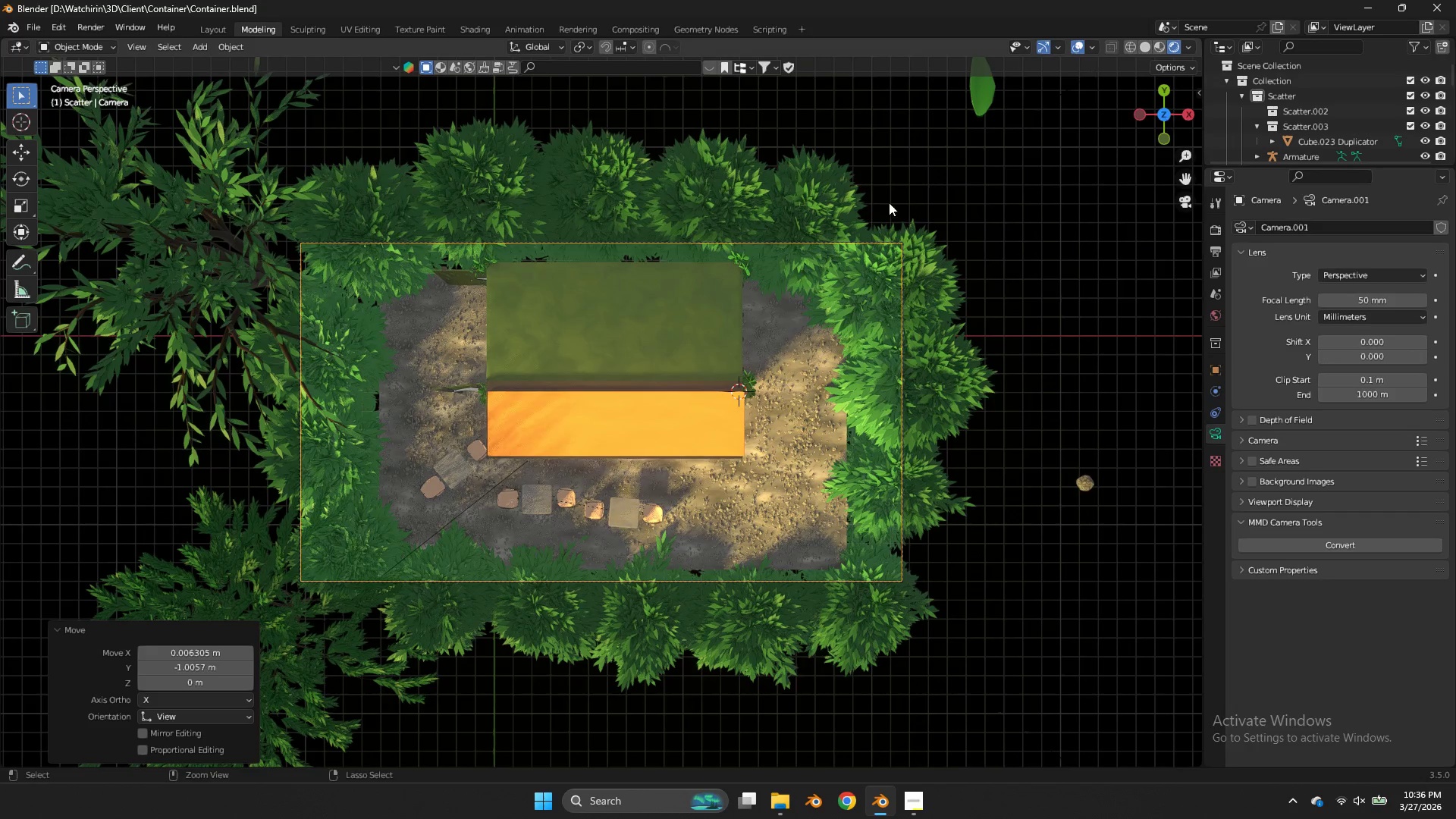 
key(Z)
 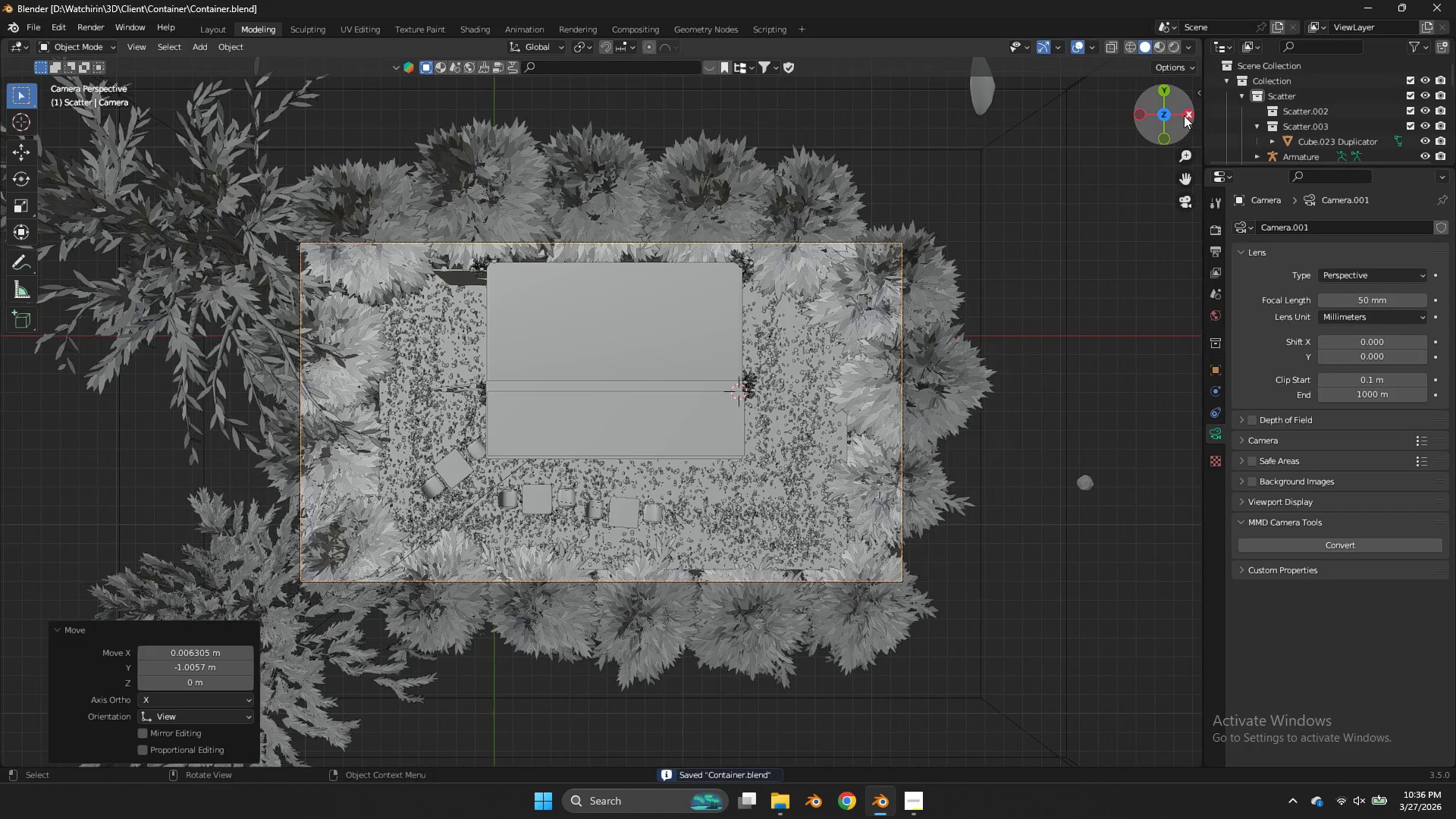 
left_click([1184, 115])
 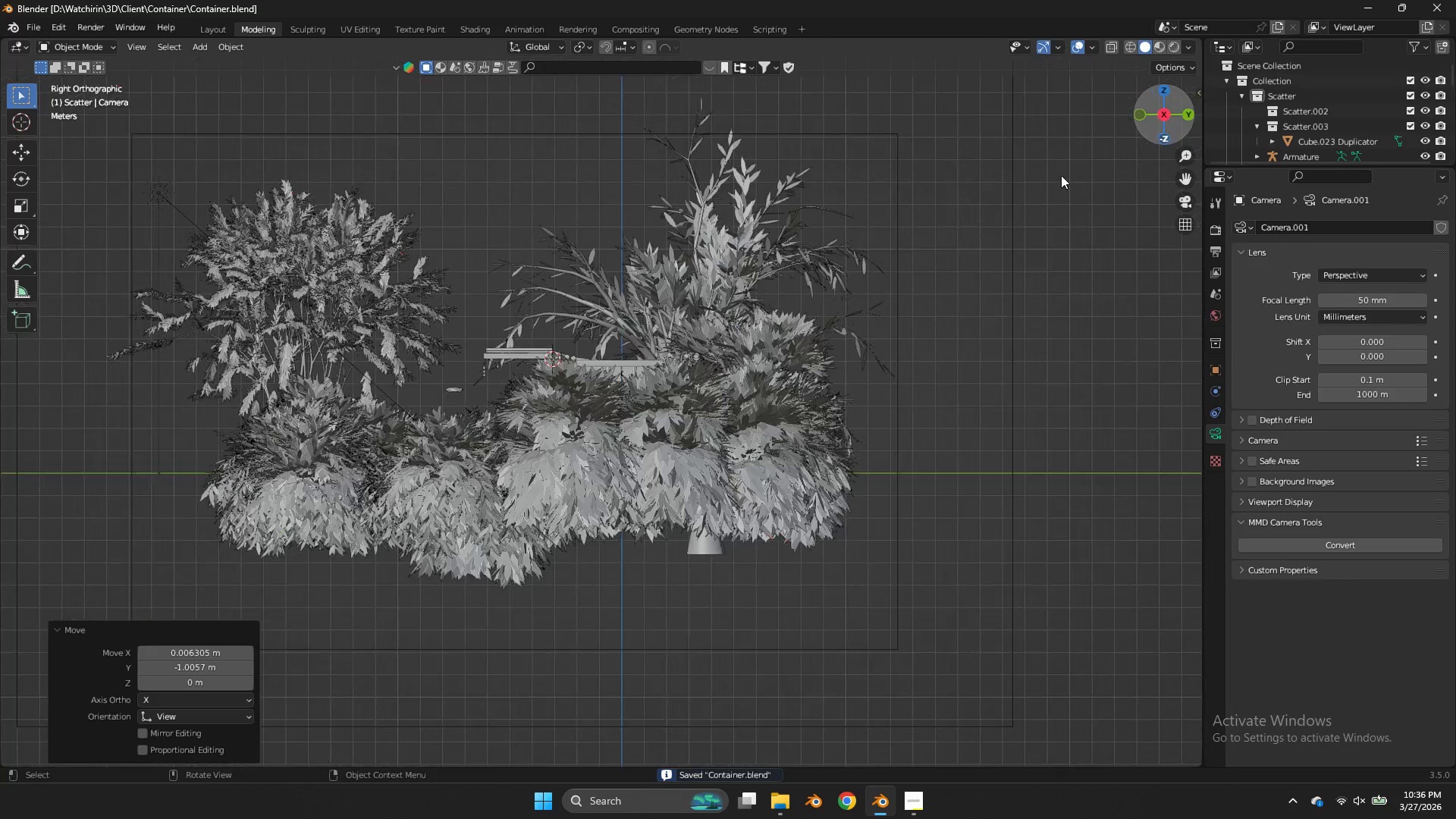 
scroll: coordinate [692, 223], scroll_direction: down, amount: 9.0
 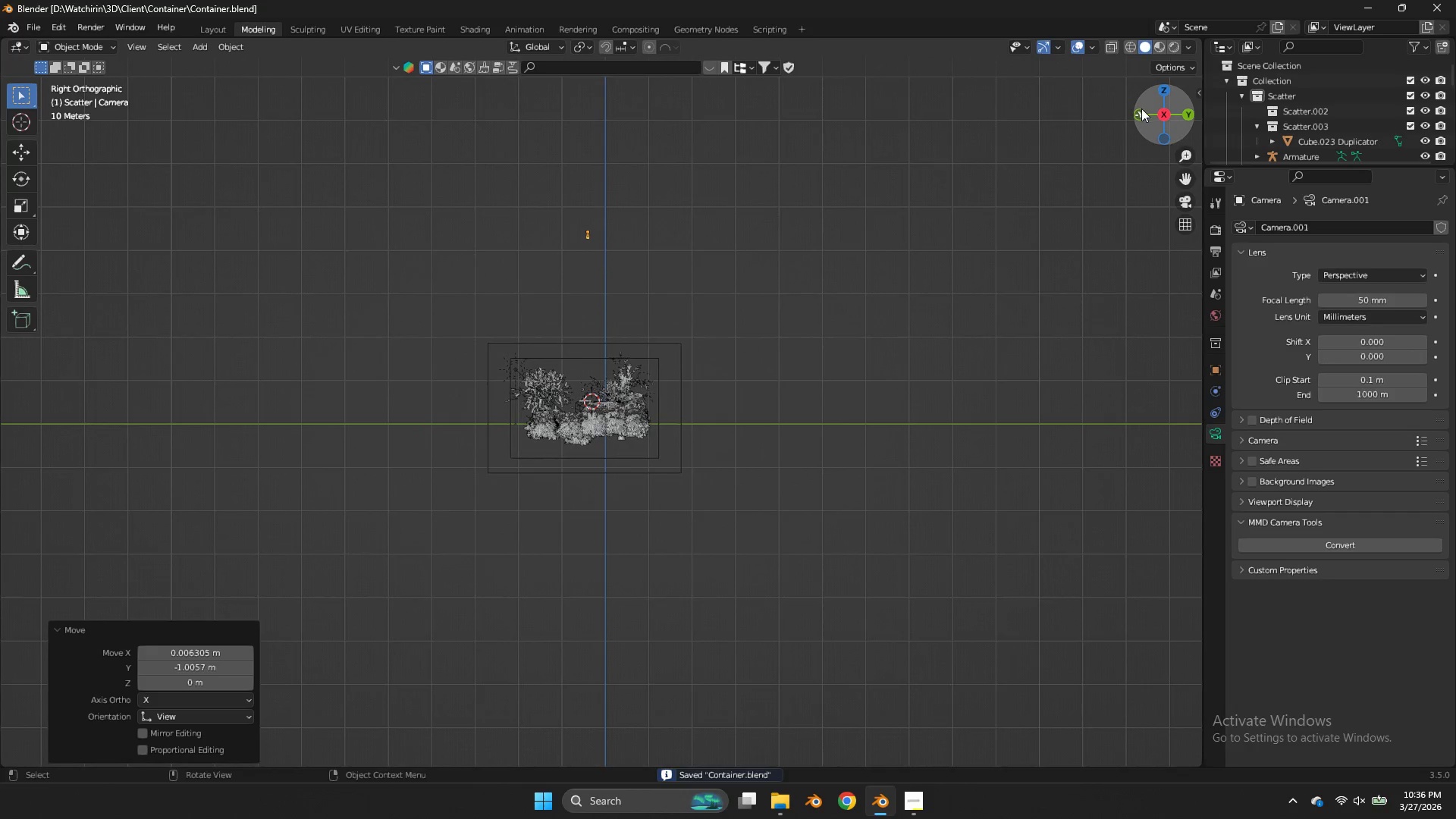 
left_click([1141, 110])
 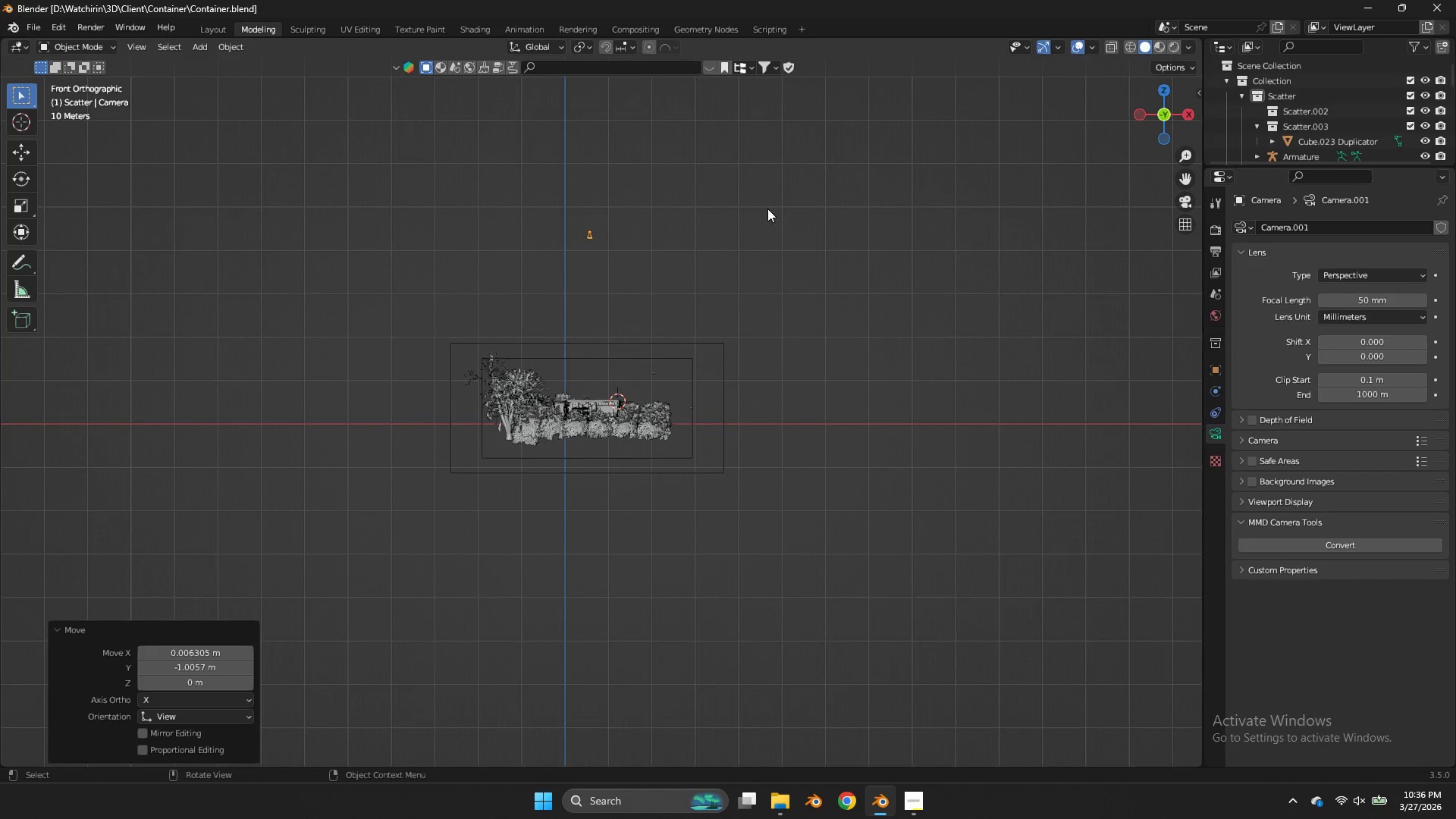 
key(Shift+ShiftLeft)
 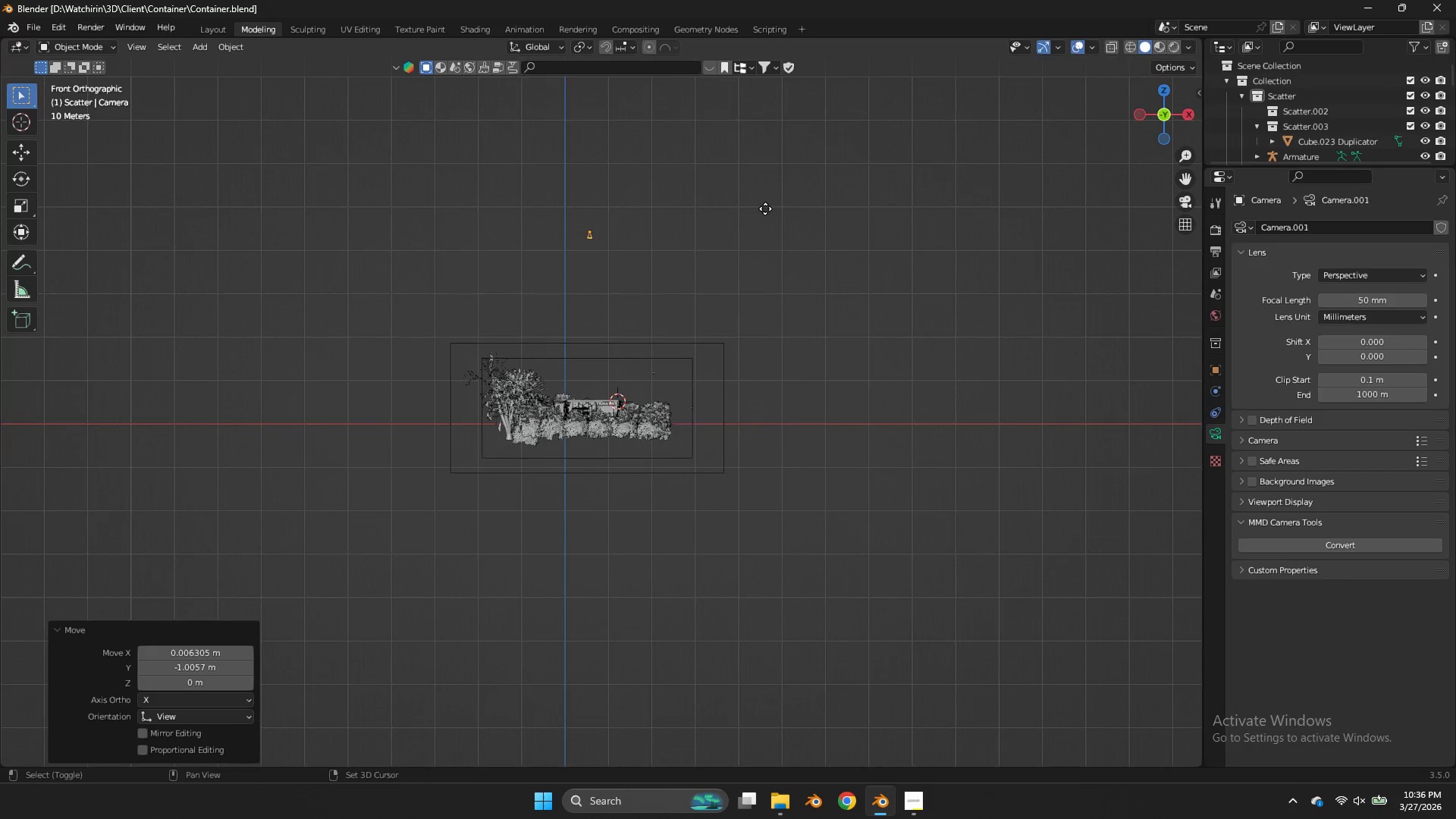 
key(Shift+D)
 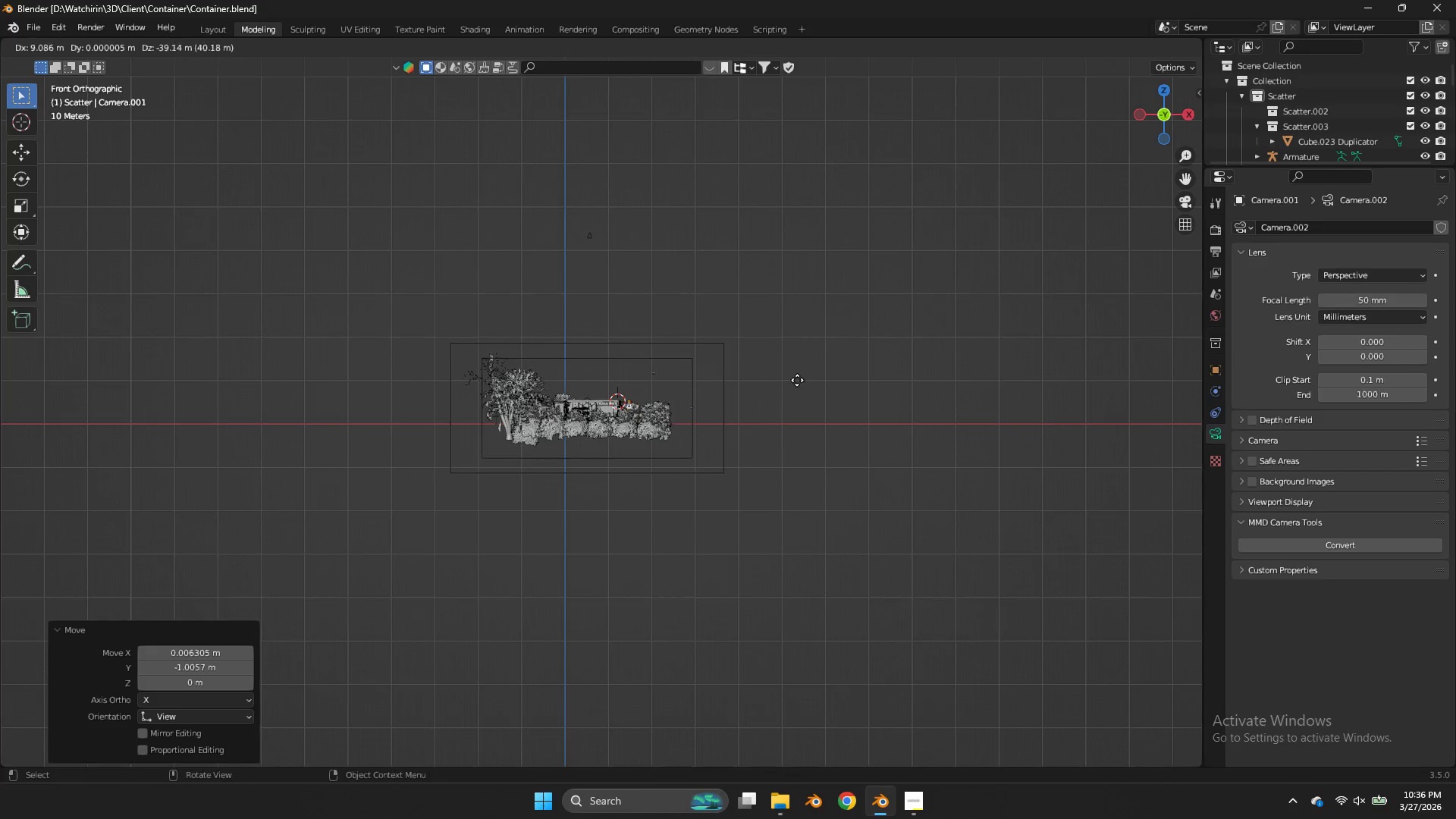 
left_click([789, 381])
 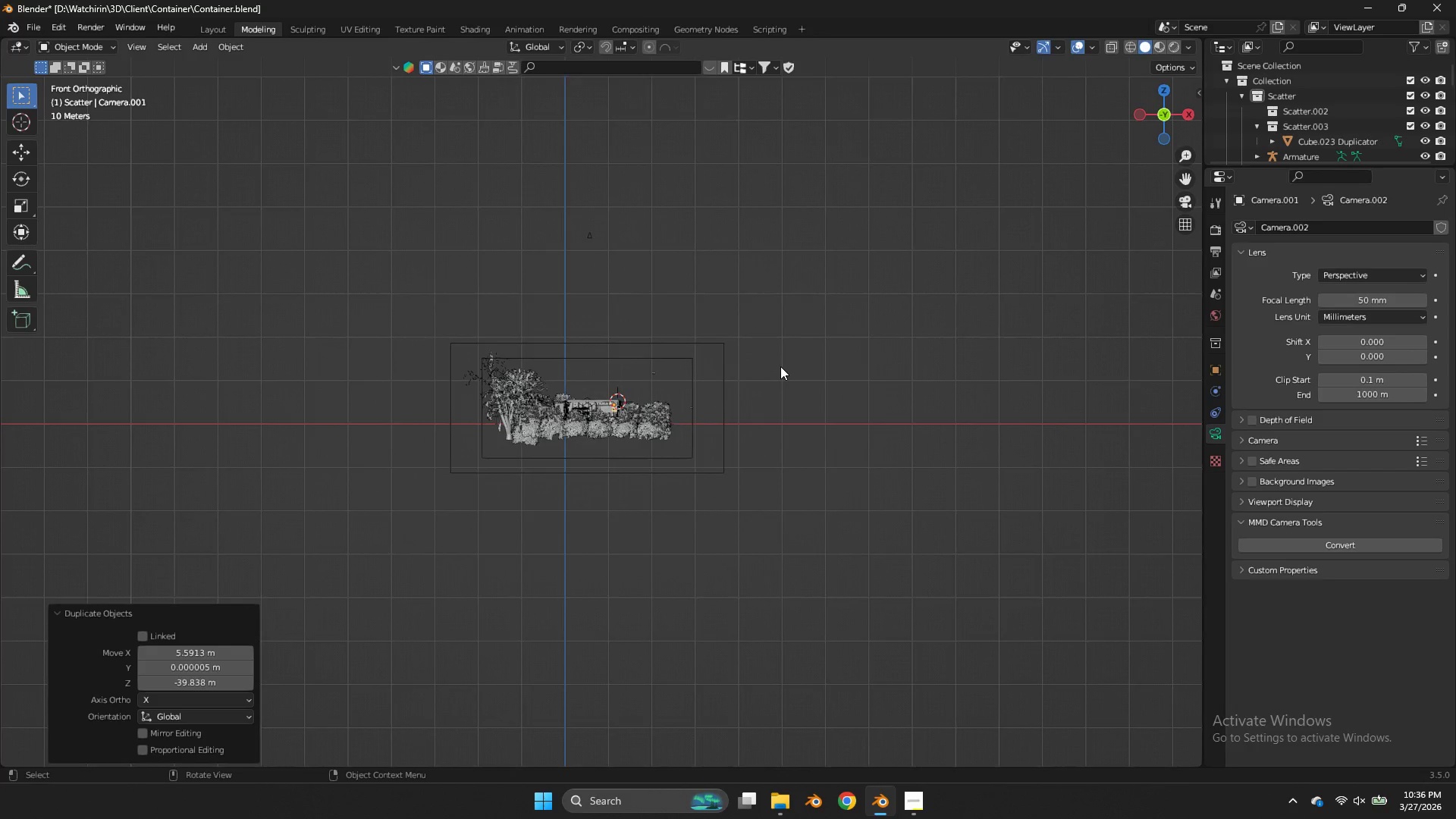 
key(Z)
 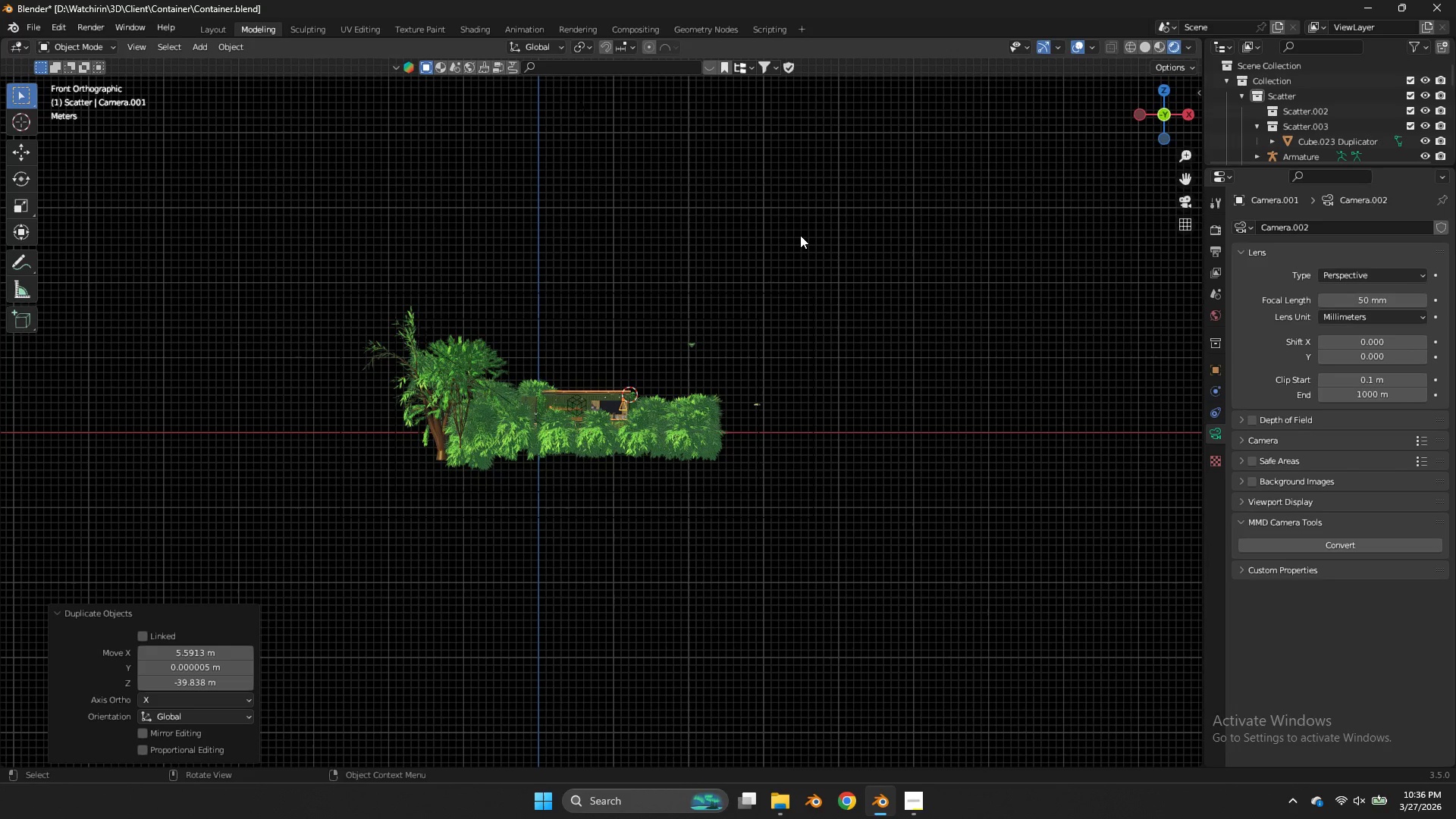 
scroll: coordinate [780, 366], scroll_direction: up, amount: 3.0
 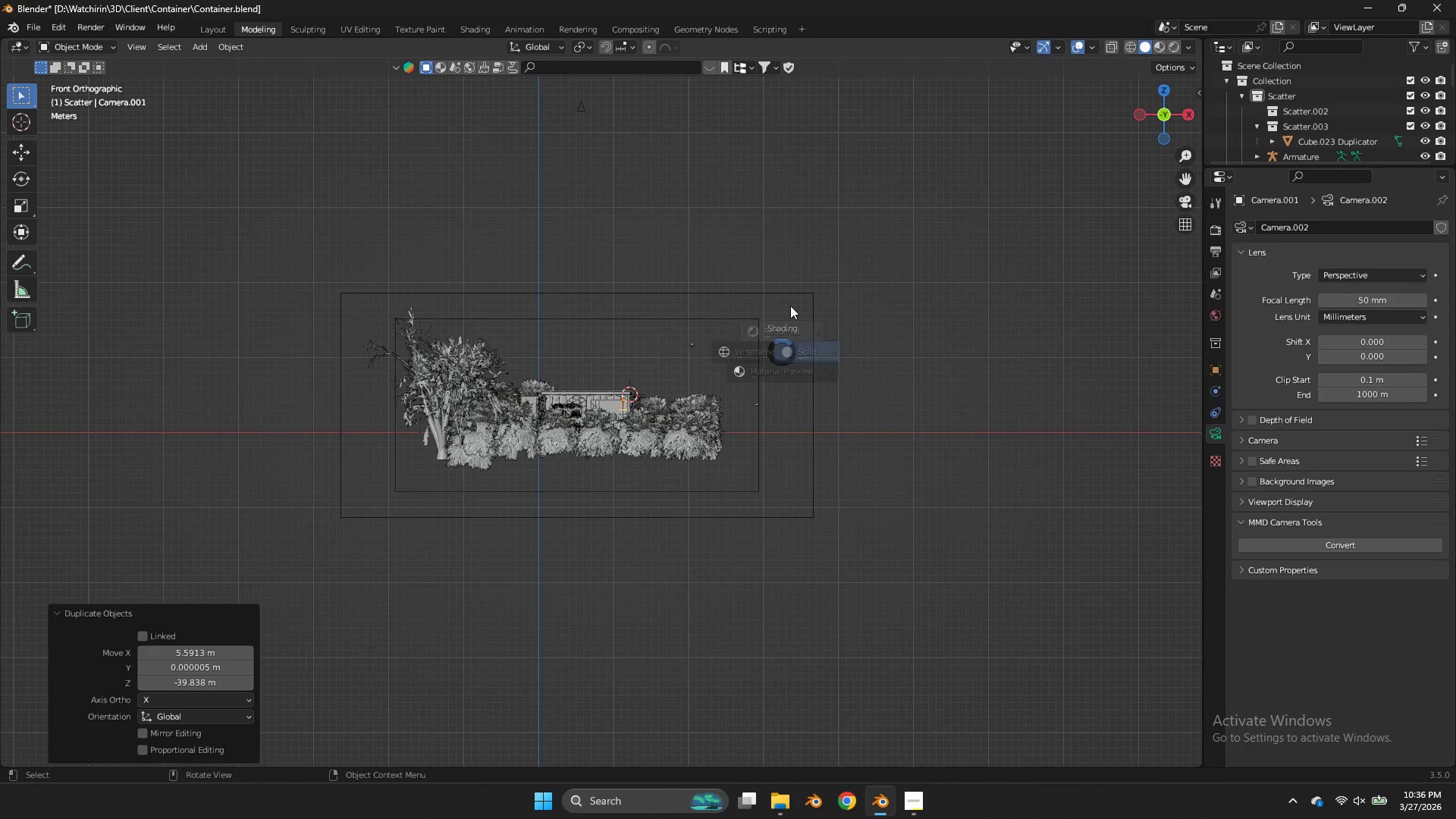 
key(Alt+Tab)